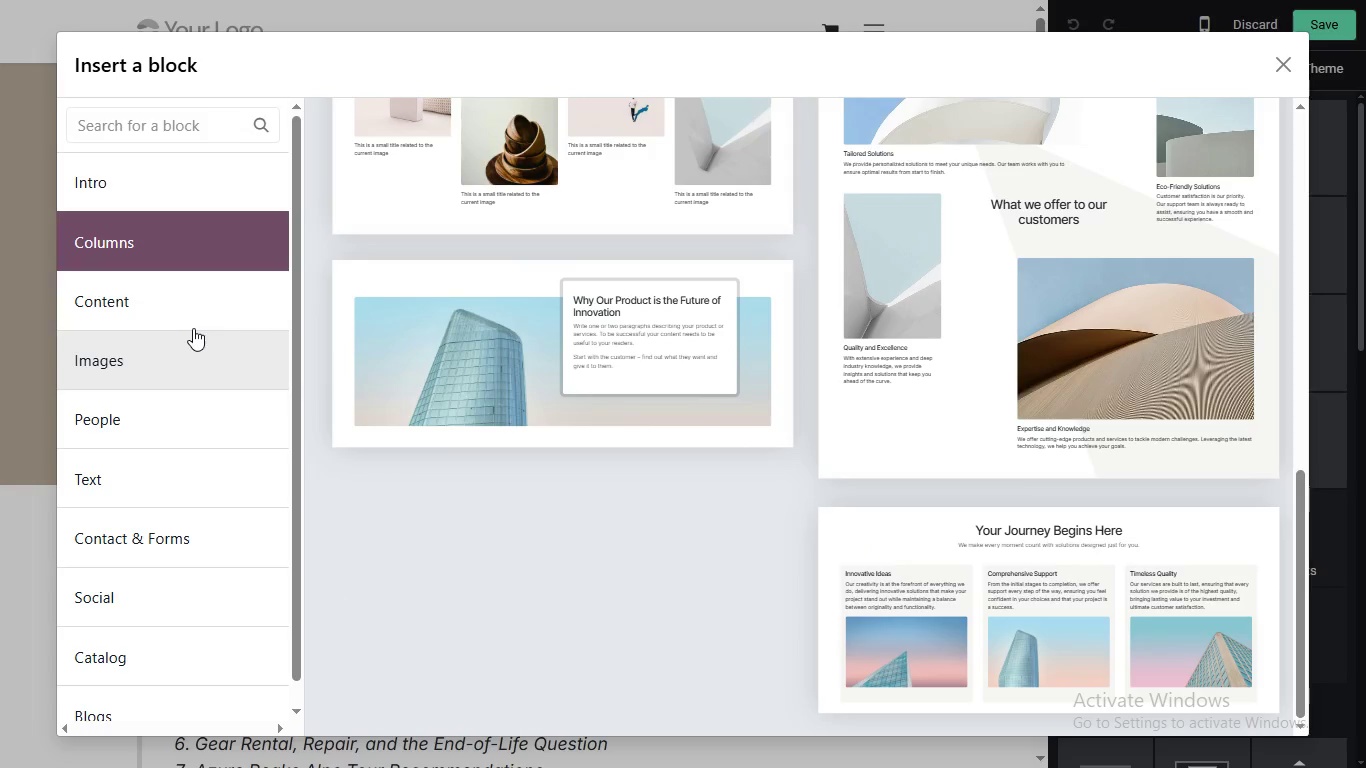 
left_click([178, 302])
 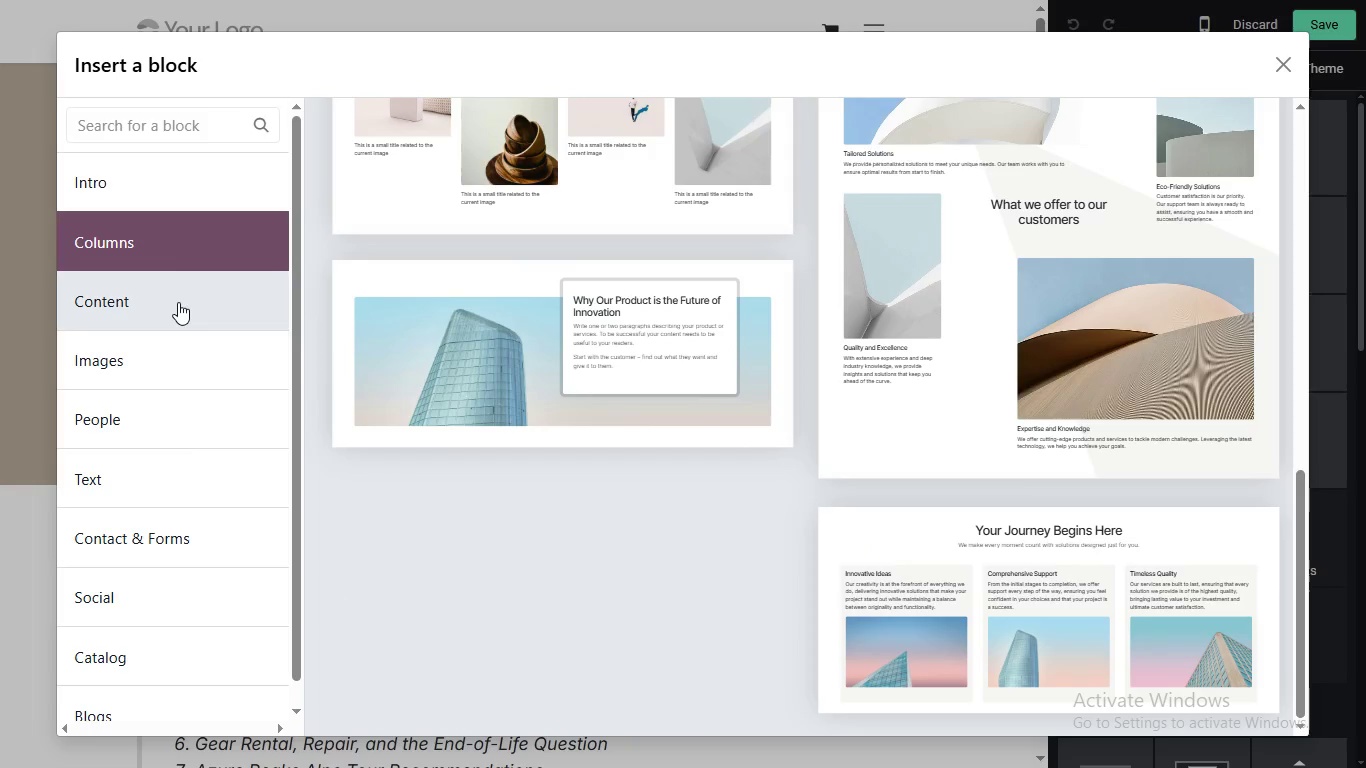 
scroll: coordinate [589, 446], scroll_direction: down, amount: 7.0
 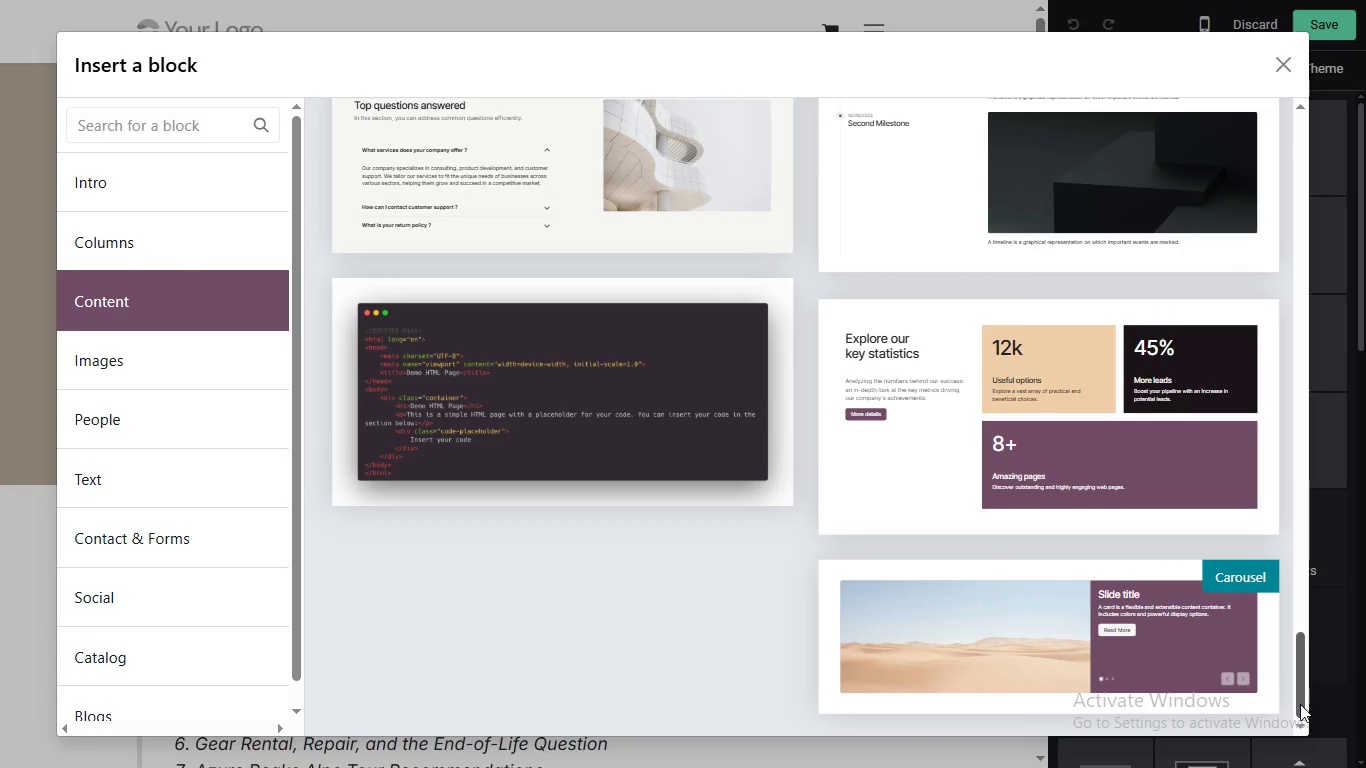 
left_click_drag(start_coordinate=[1307, 700], to_coordinate=[1287, 512])
 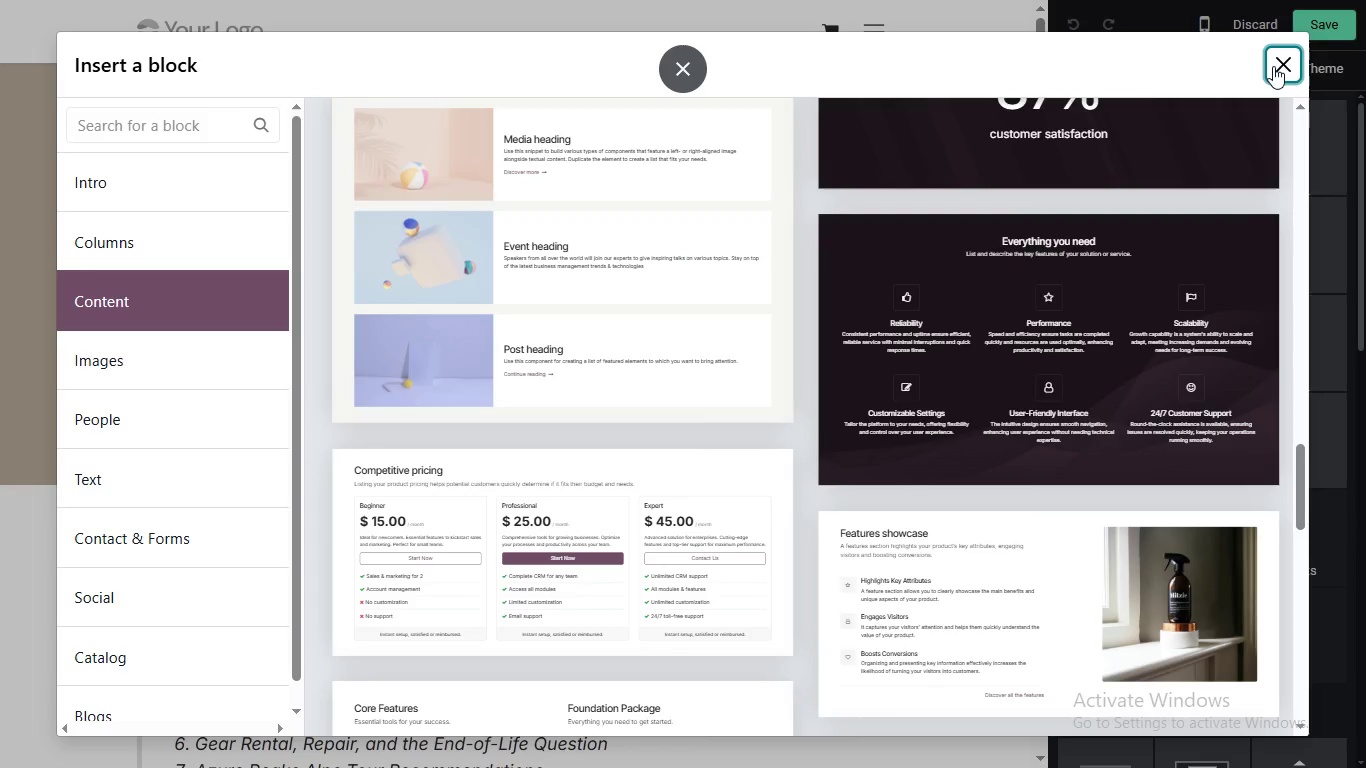 
left_click([1273, 66])
 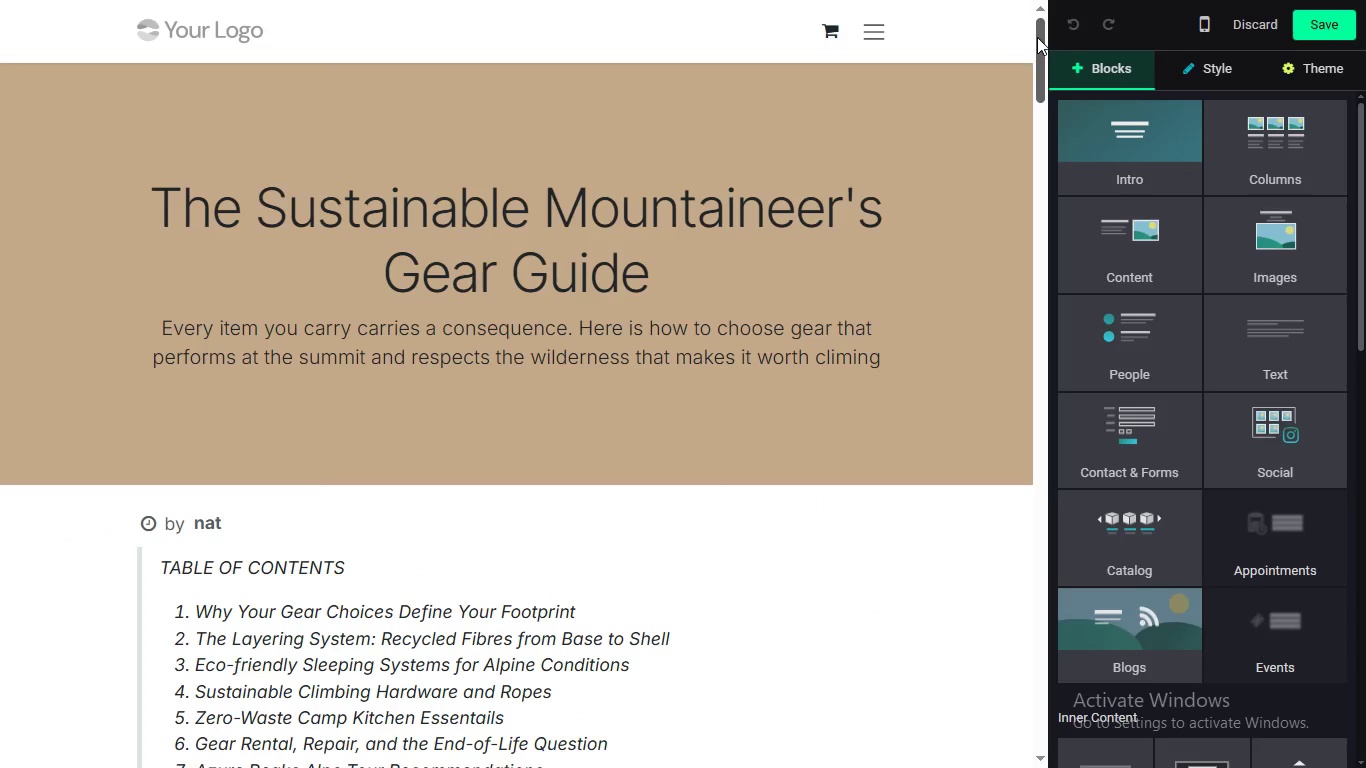 
left_click_drag(start_coordinate=[1037, 37], to_coordinate=[1058, 561])
 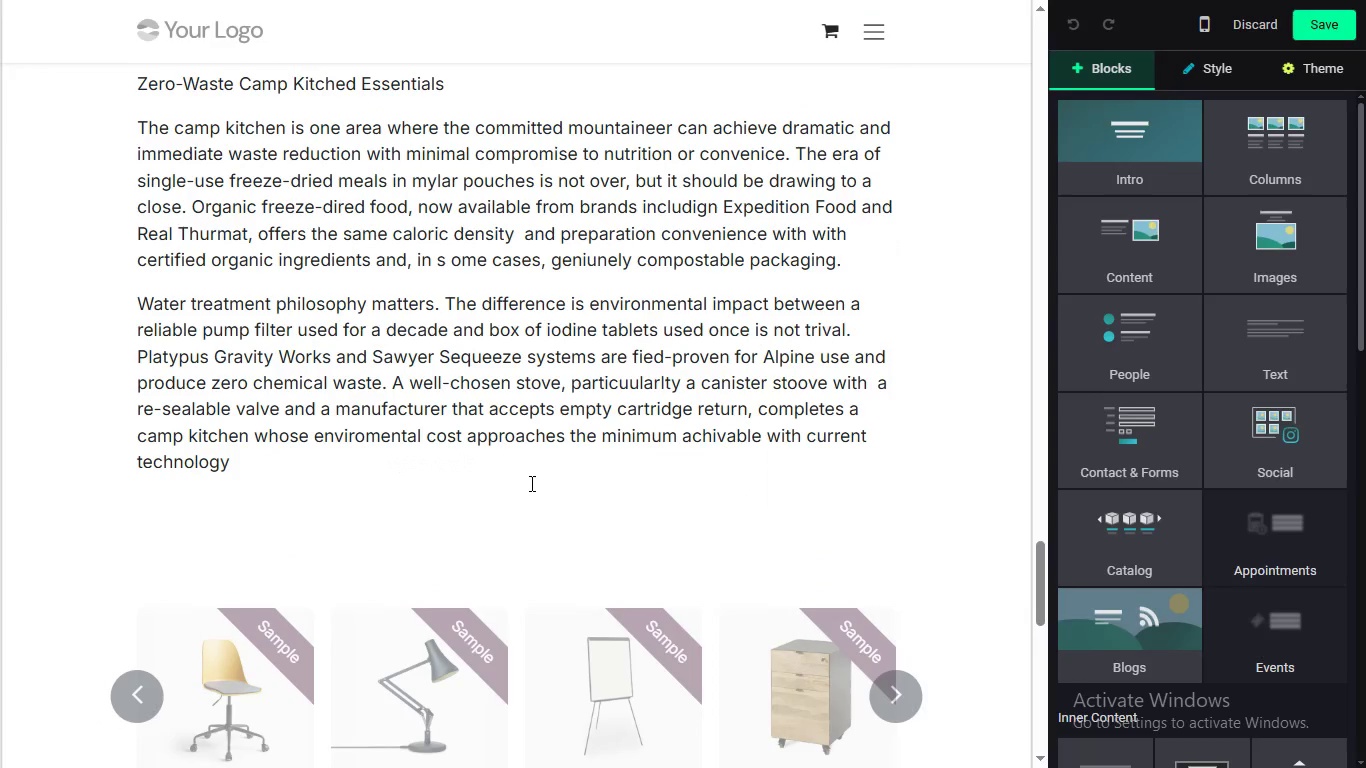 
left_click([520, 483])
 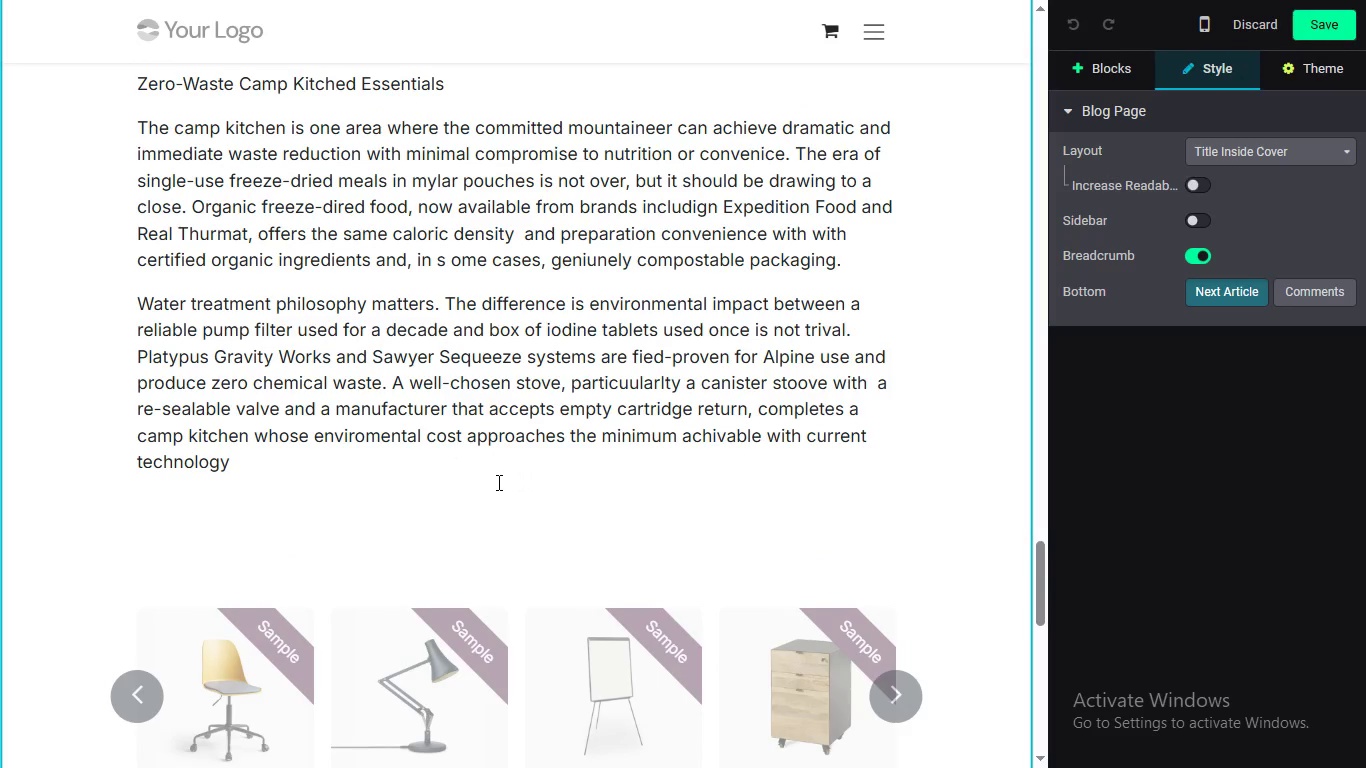 
left_click([497, 482])
 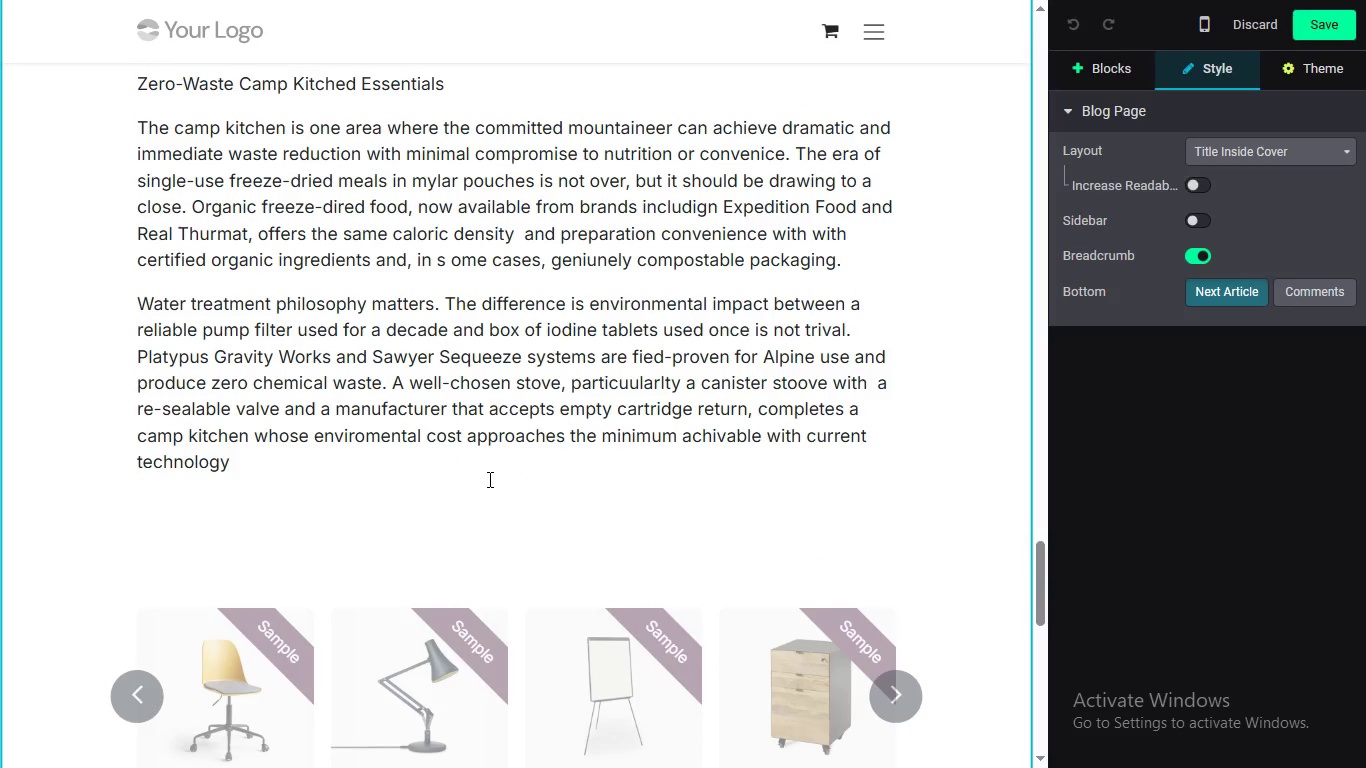 
left_click([488, 479])
 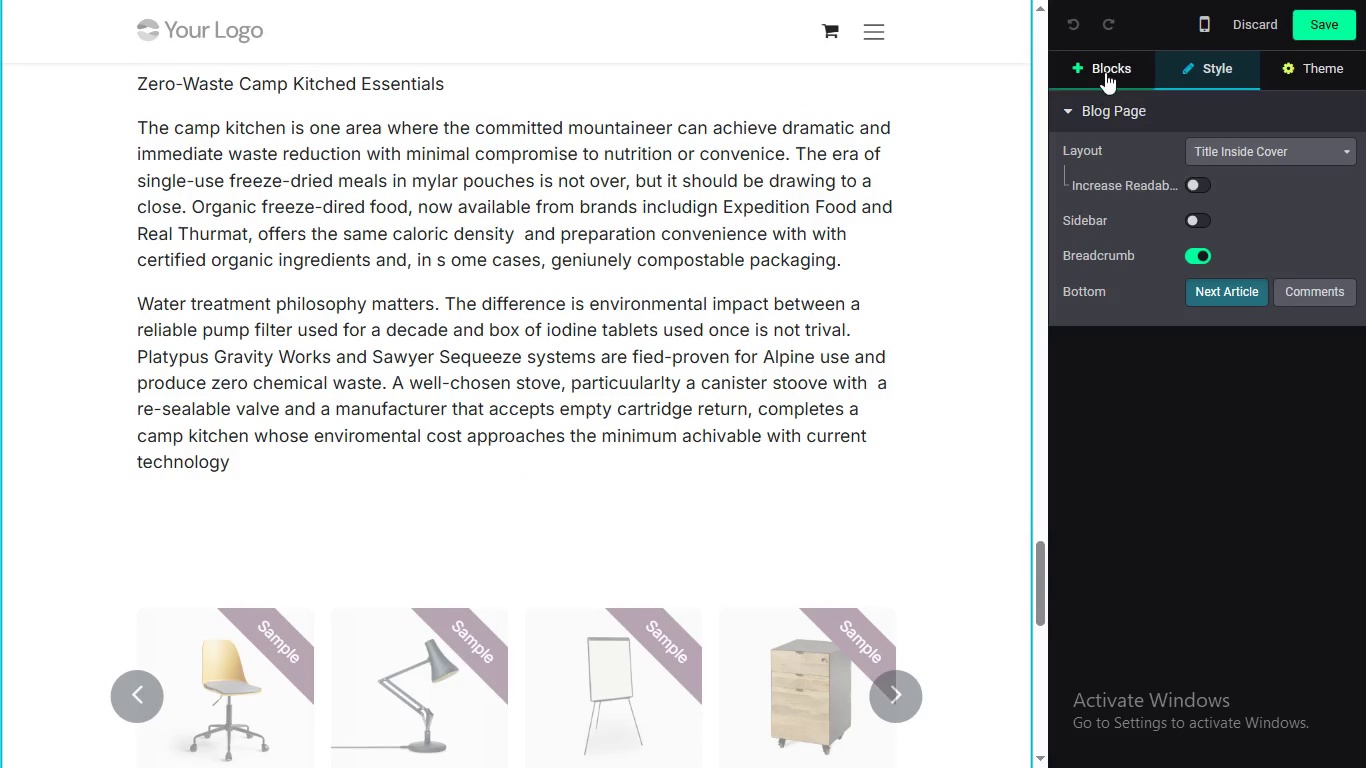 
left_click([1104, 71])
 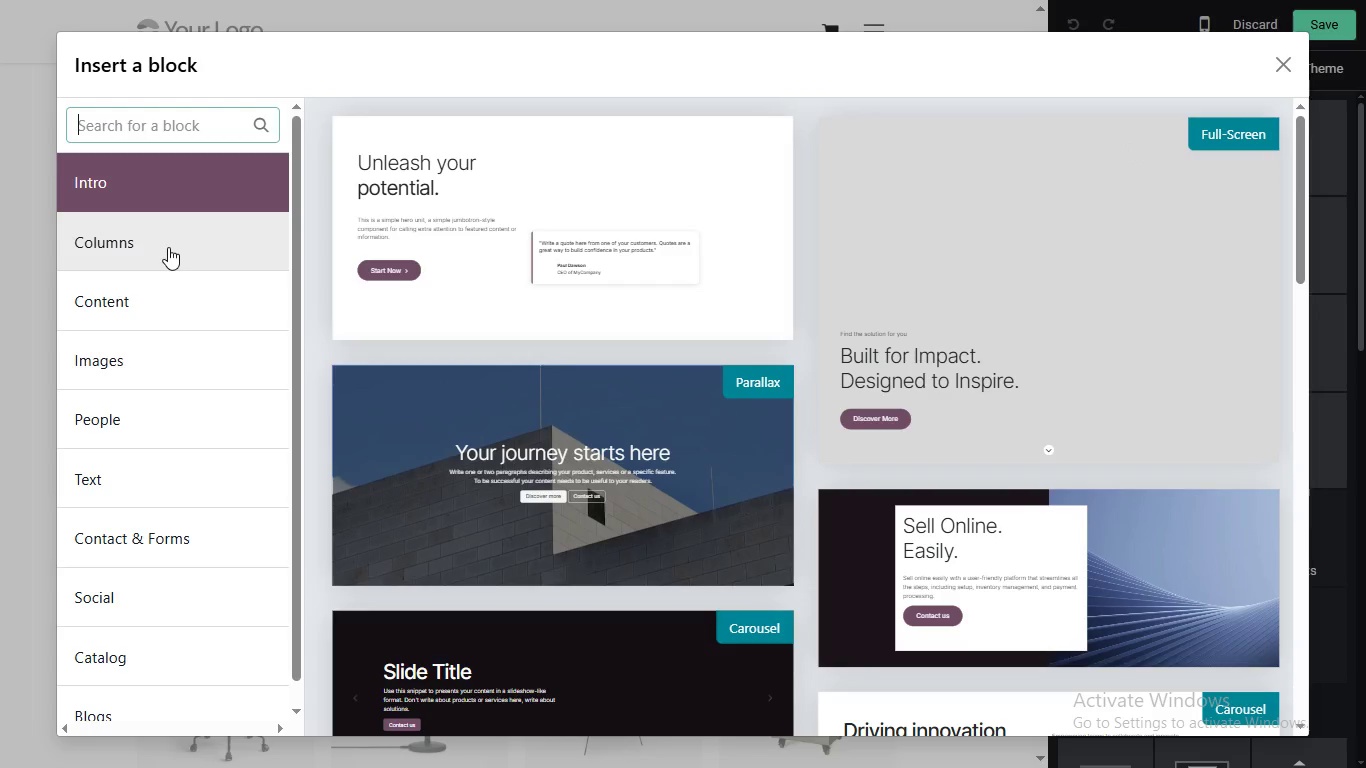 
scroll: coordinate [601, 312], scroll_direction: down, amount: 6.0
 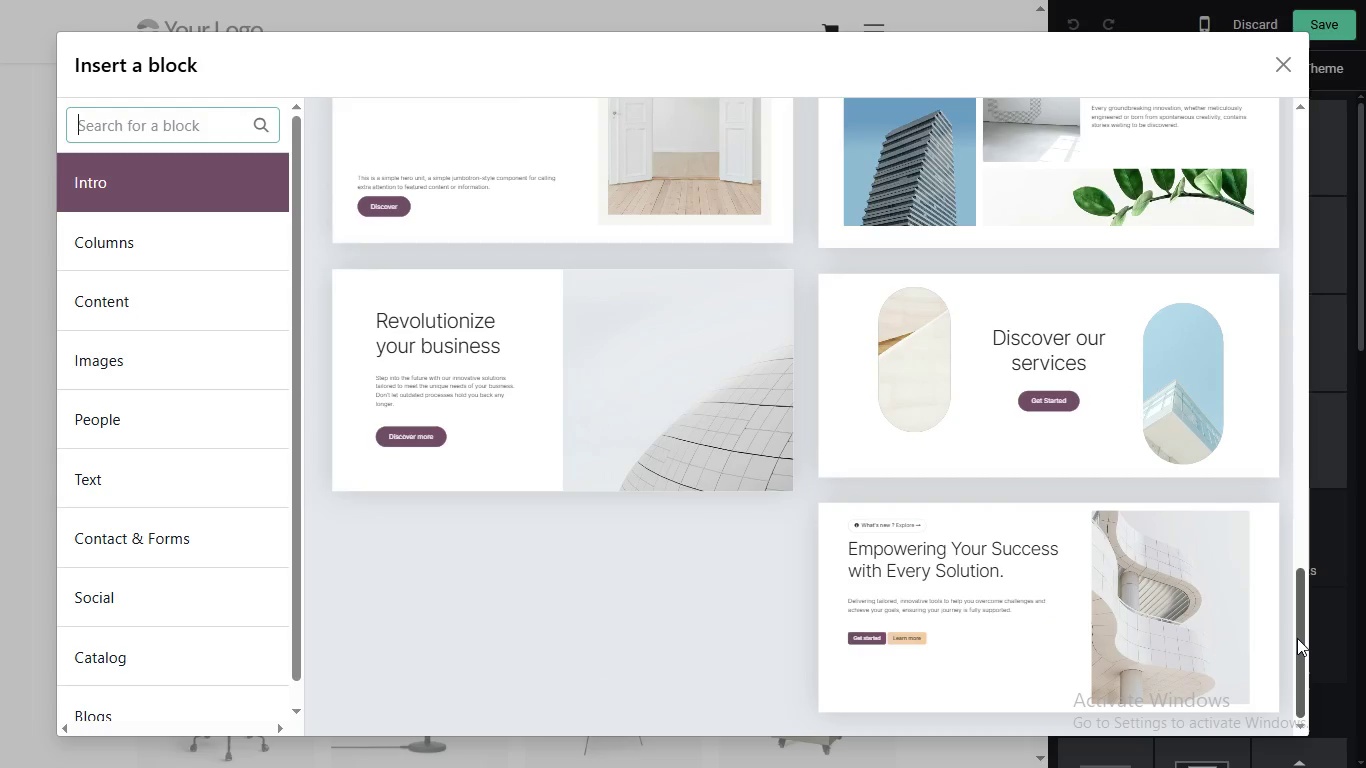 
left_click_drag(start_coordinate=[1300, 637], to_coordinate=[1292, 467])
 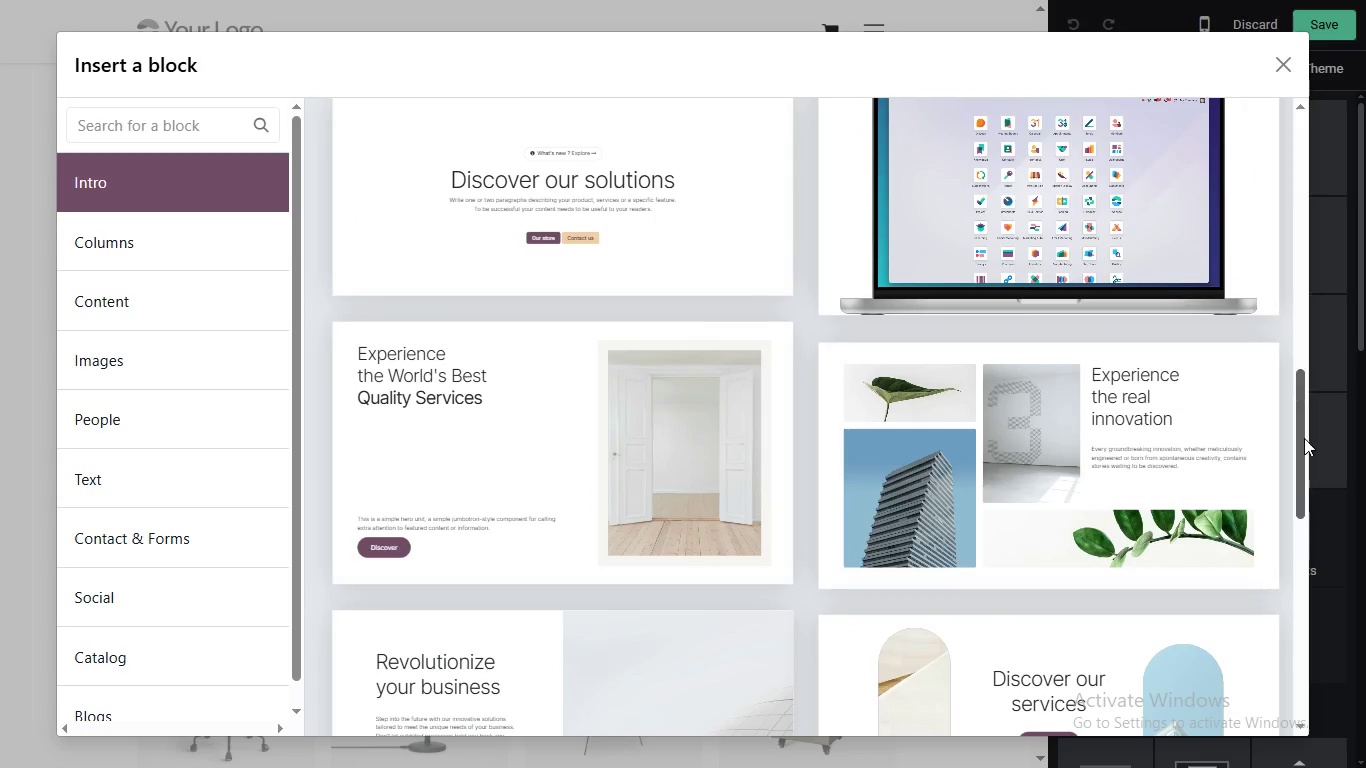 
left_click_drag(start_coordinate=[1302, 475], to_coordinate=[1282, 126])
 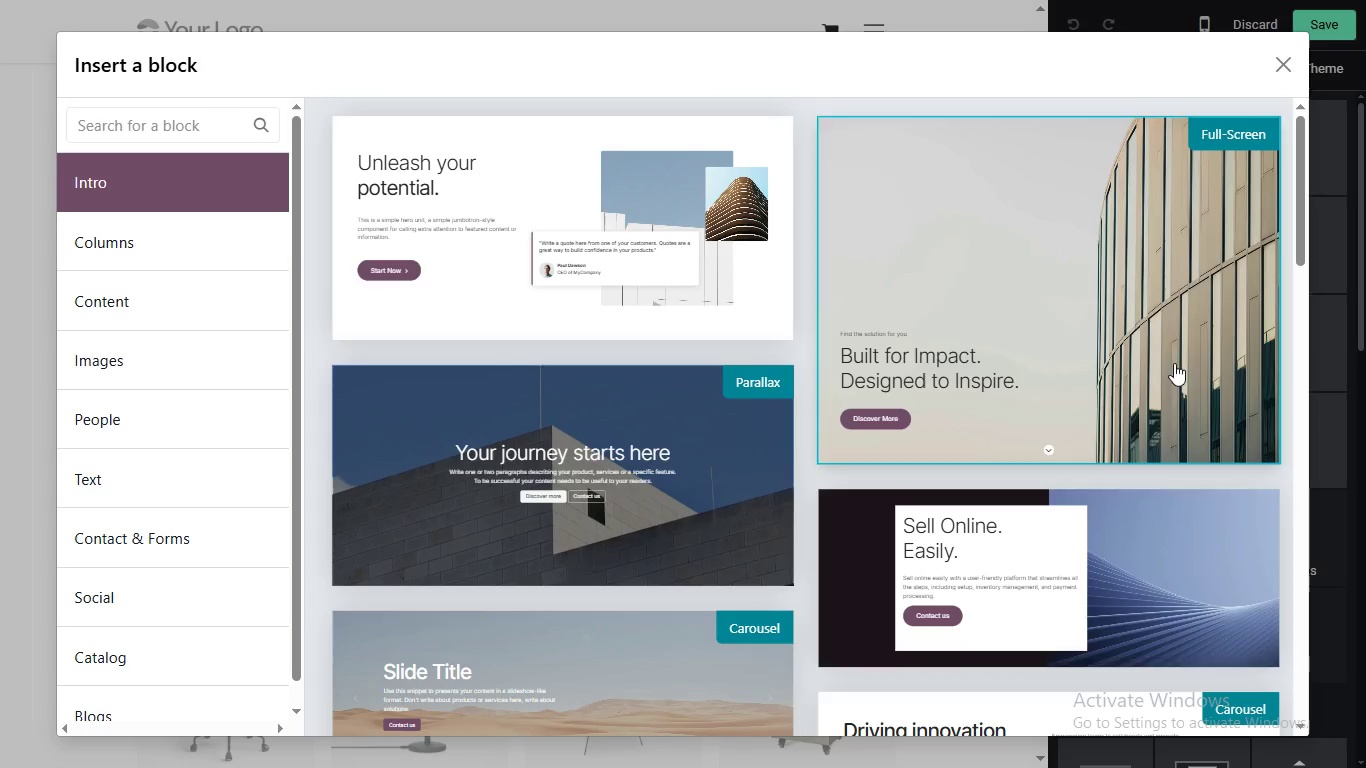 
left_click([1080, 569])
 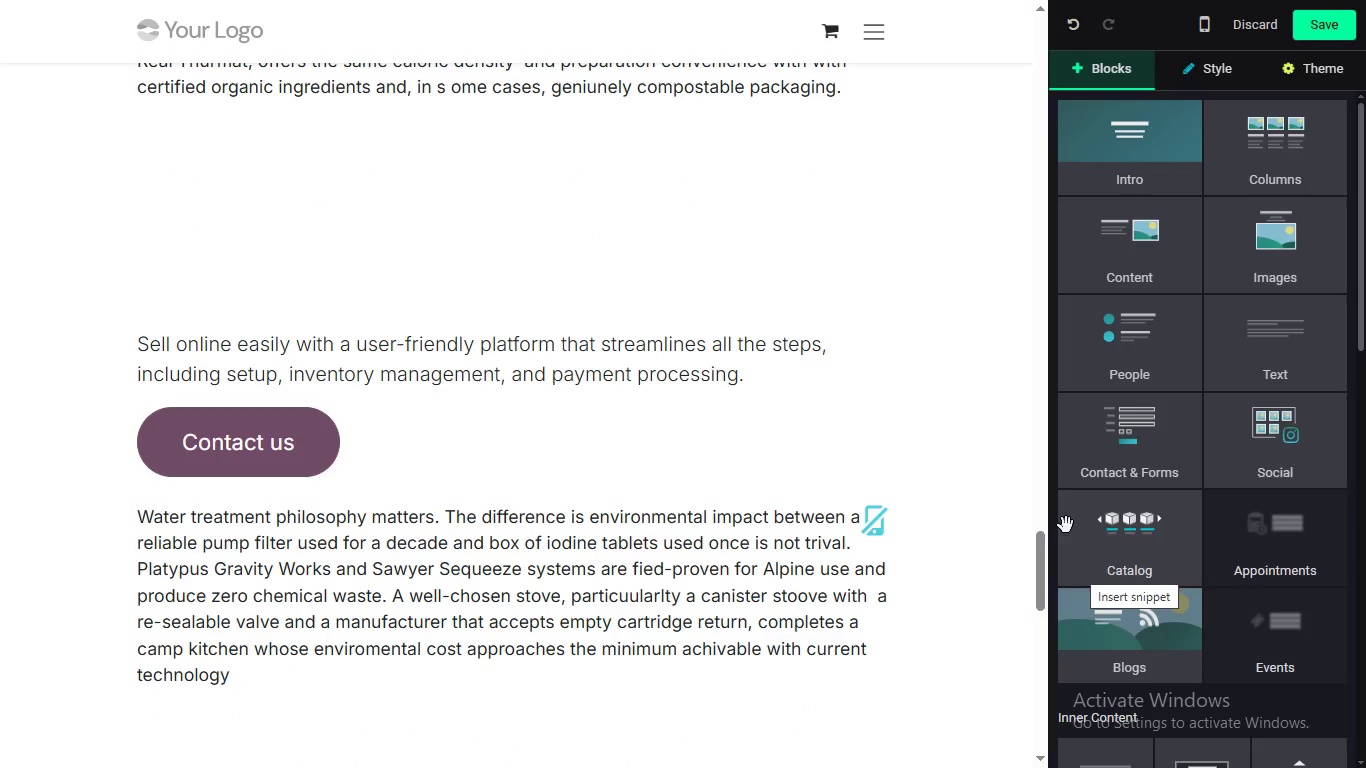 
left_click([1307, 33])
 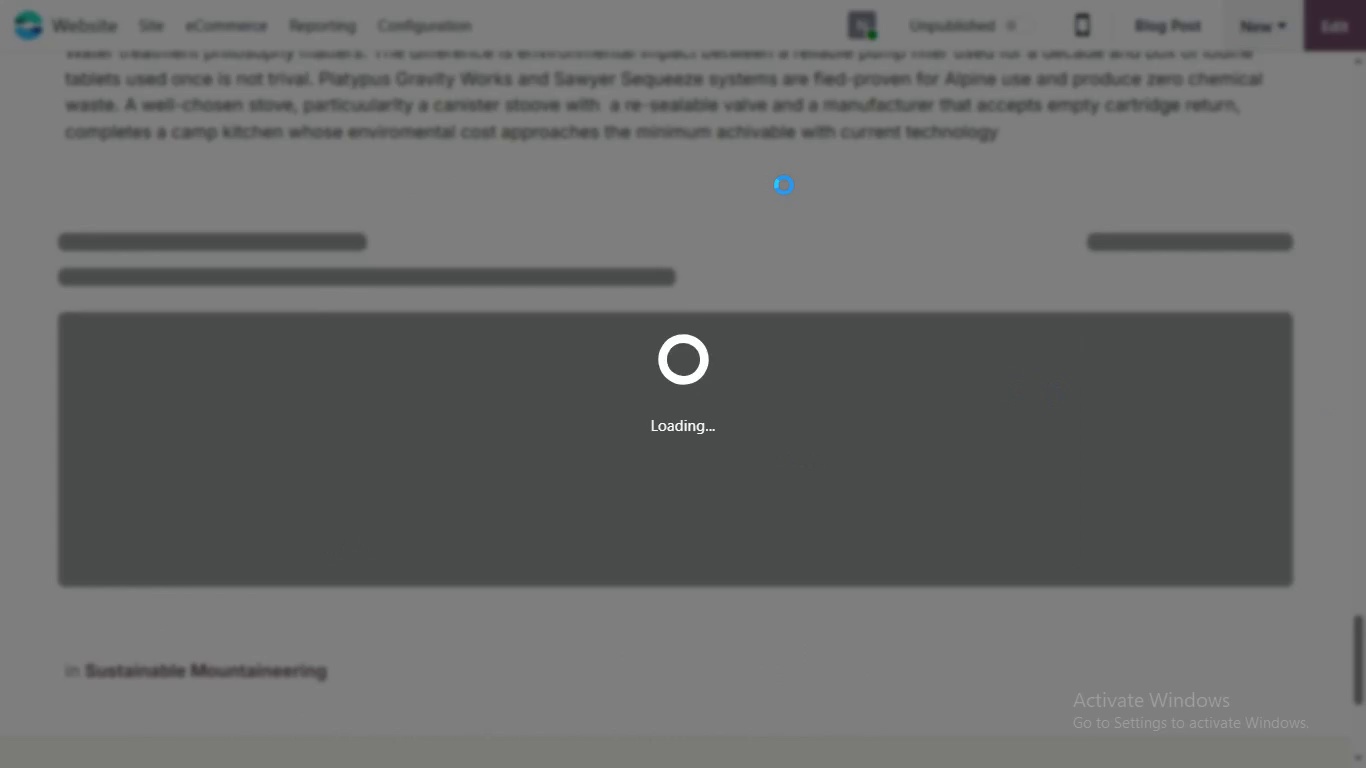 
wait(5.47)
 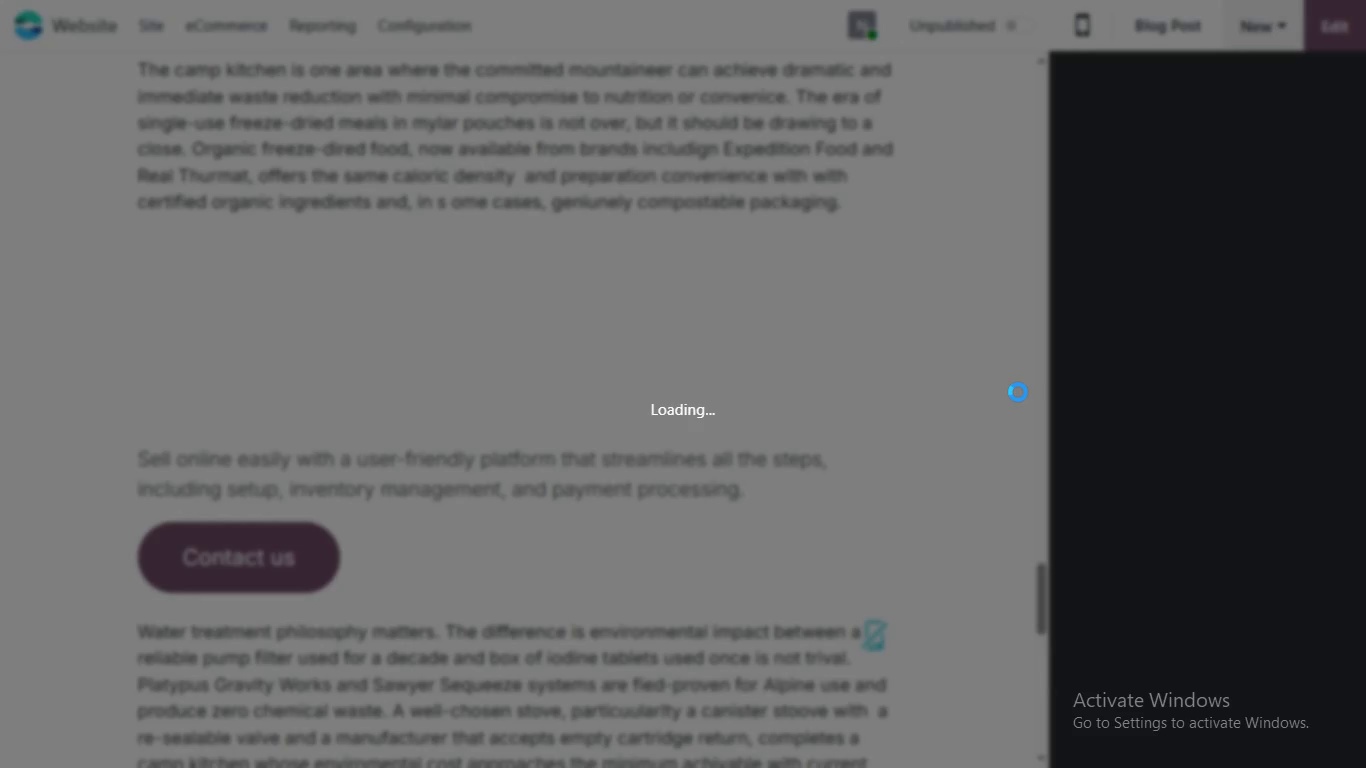 
scroll: coordinate [717, 335], scroll_direction: up, amount: 2.0
 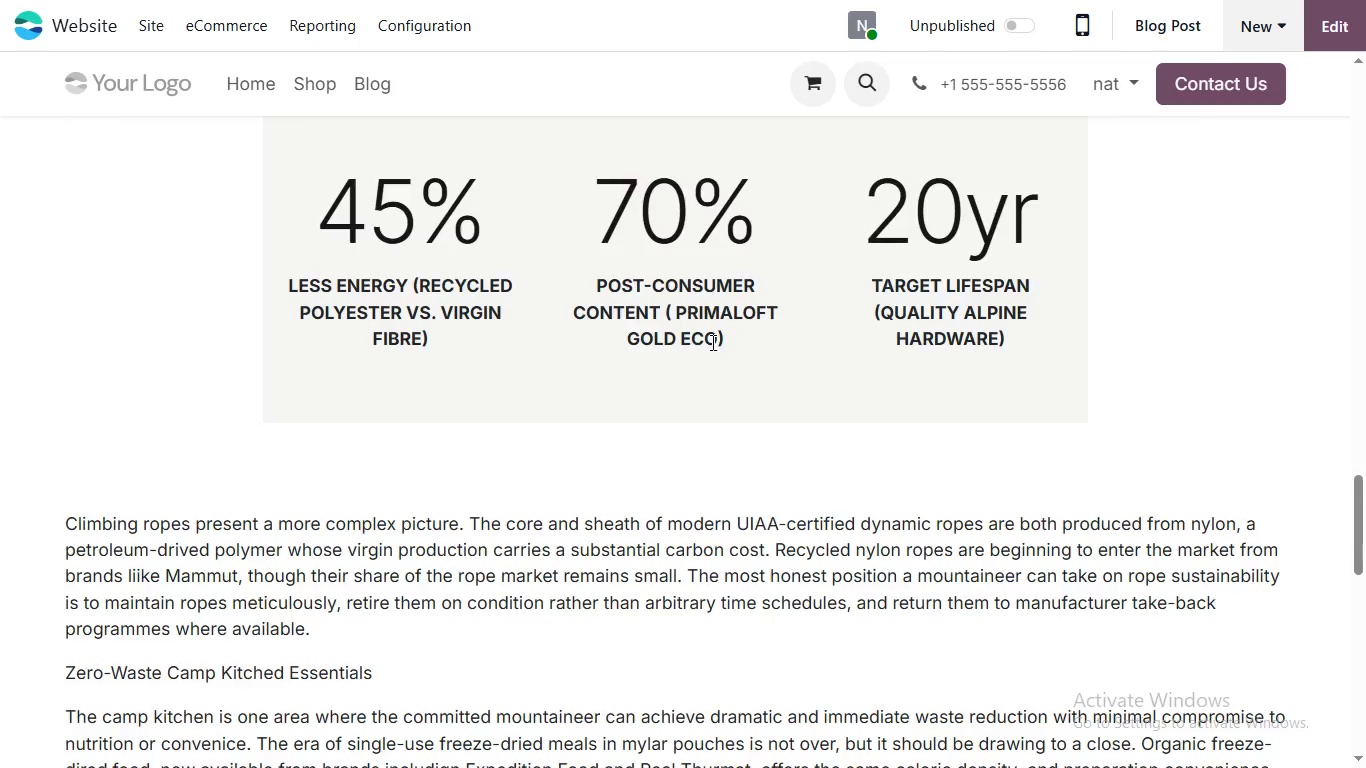 
scroll: coordinate [711, 345], scroll_direction: down, amount: 2.0
 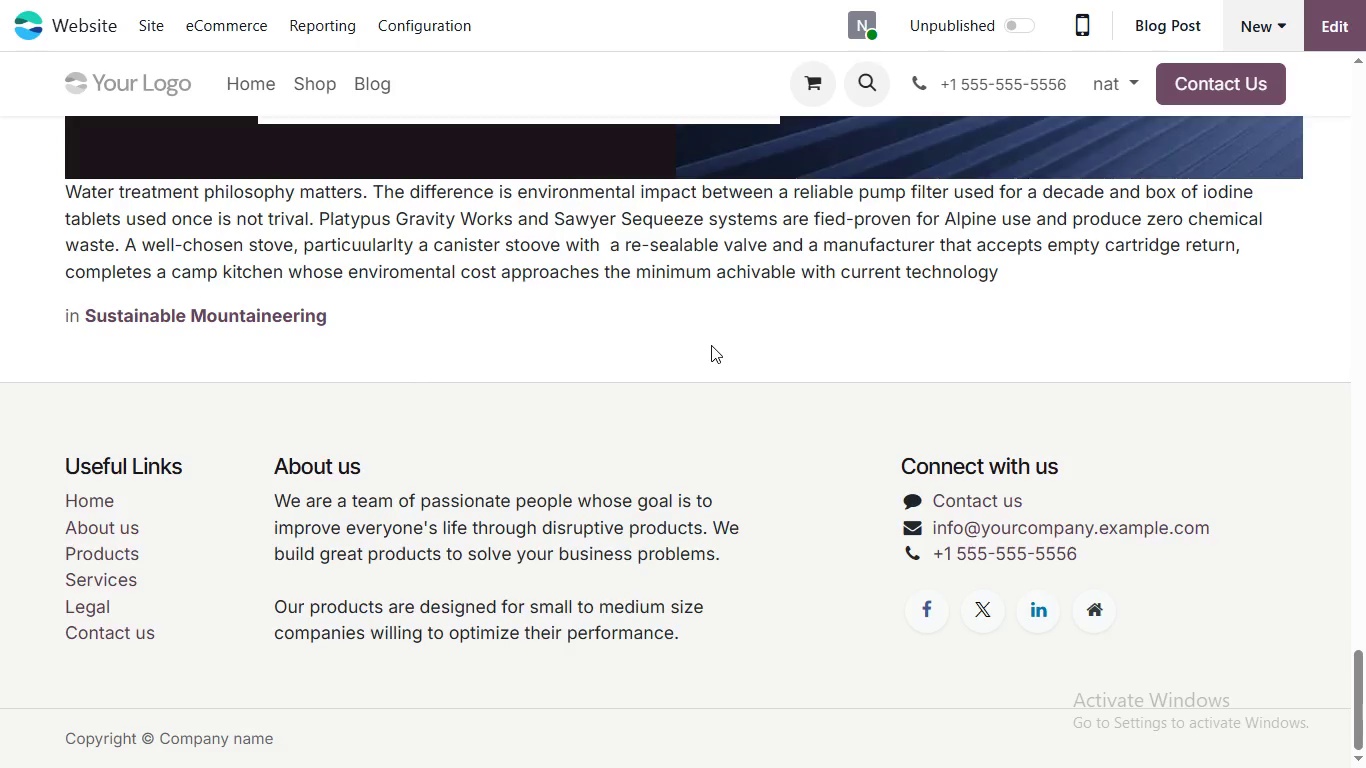 
scroll: coordinate [711, 345], scroll_direction: up, amount: 1.0
 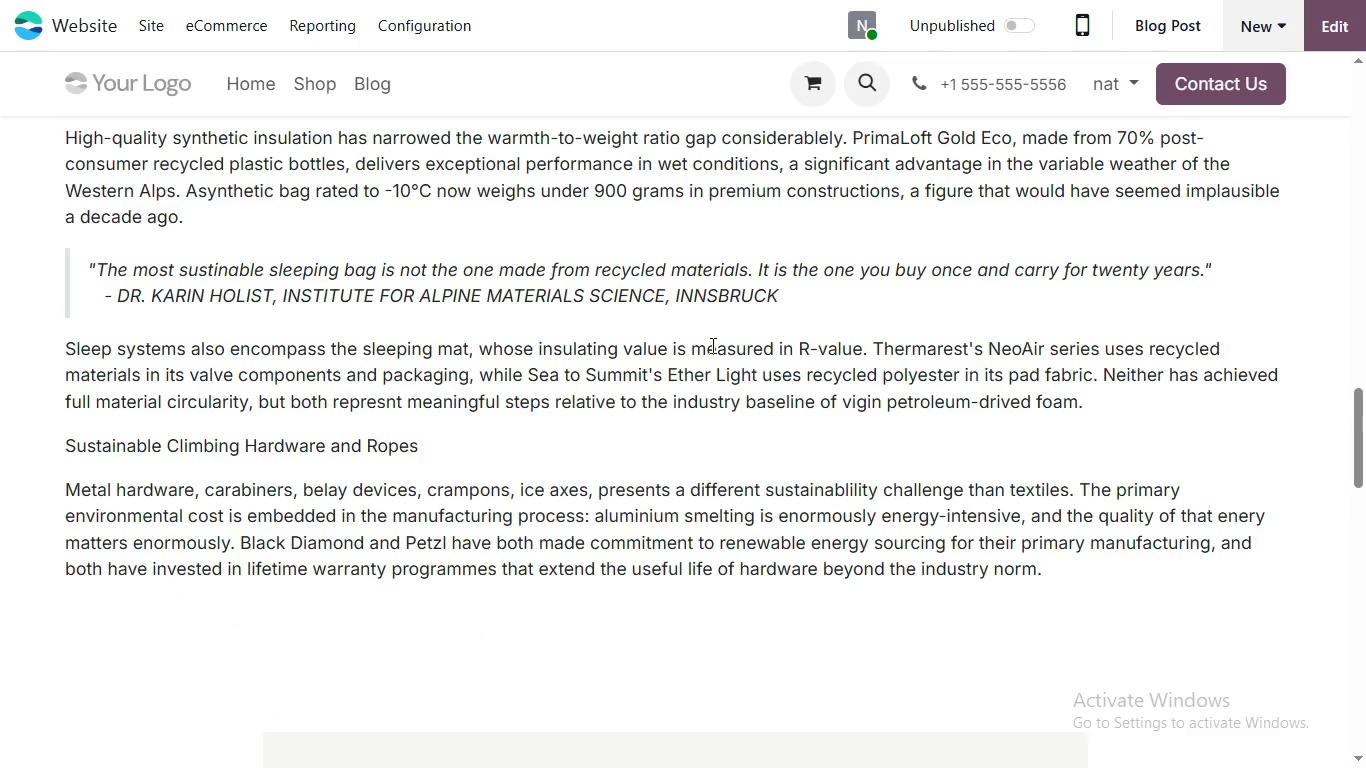 
scroll: coordinate [710, 348], scroll_direction: down, amount: 1.0
 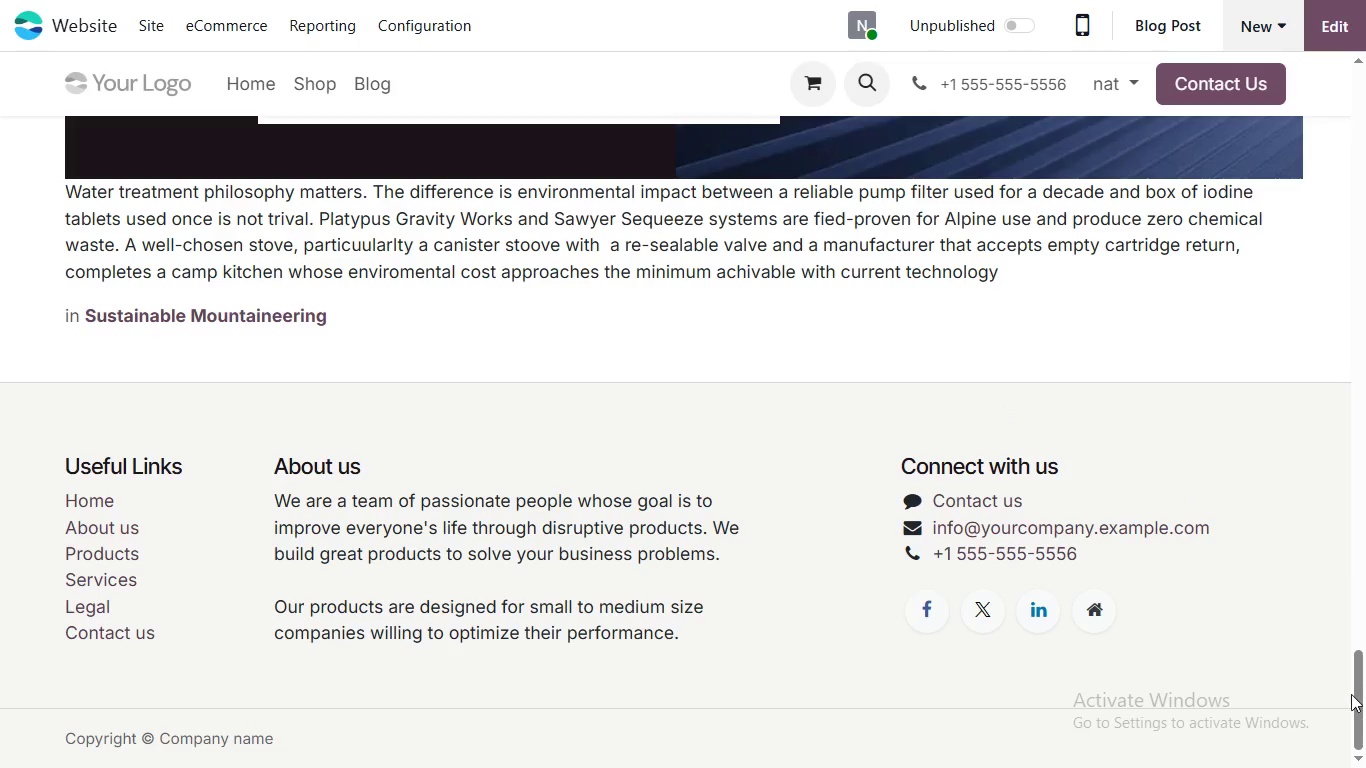 
left_click_drag(start_coordinate=[1359, 700], to_coordinate=[1344, 614])
 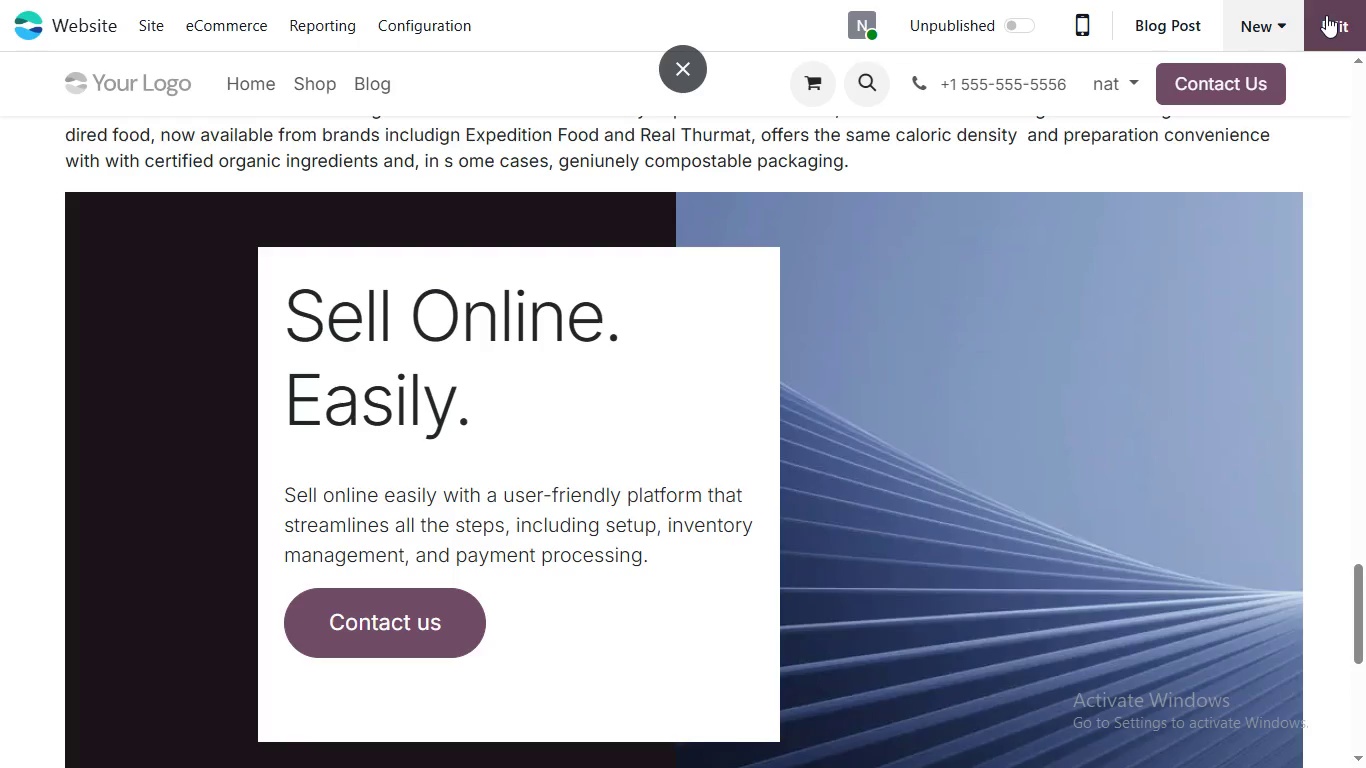 
left_click([1326, 15])
 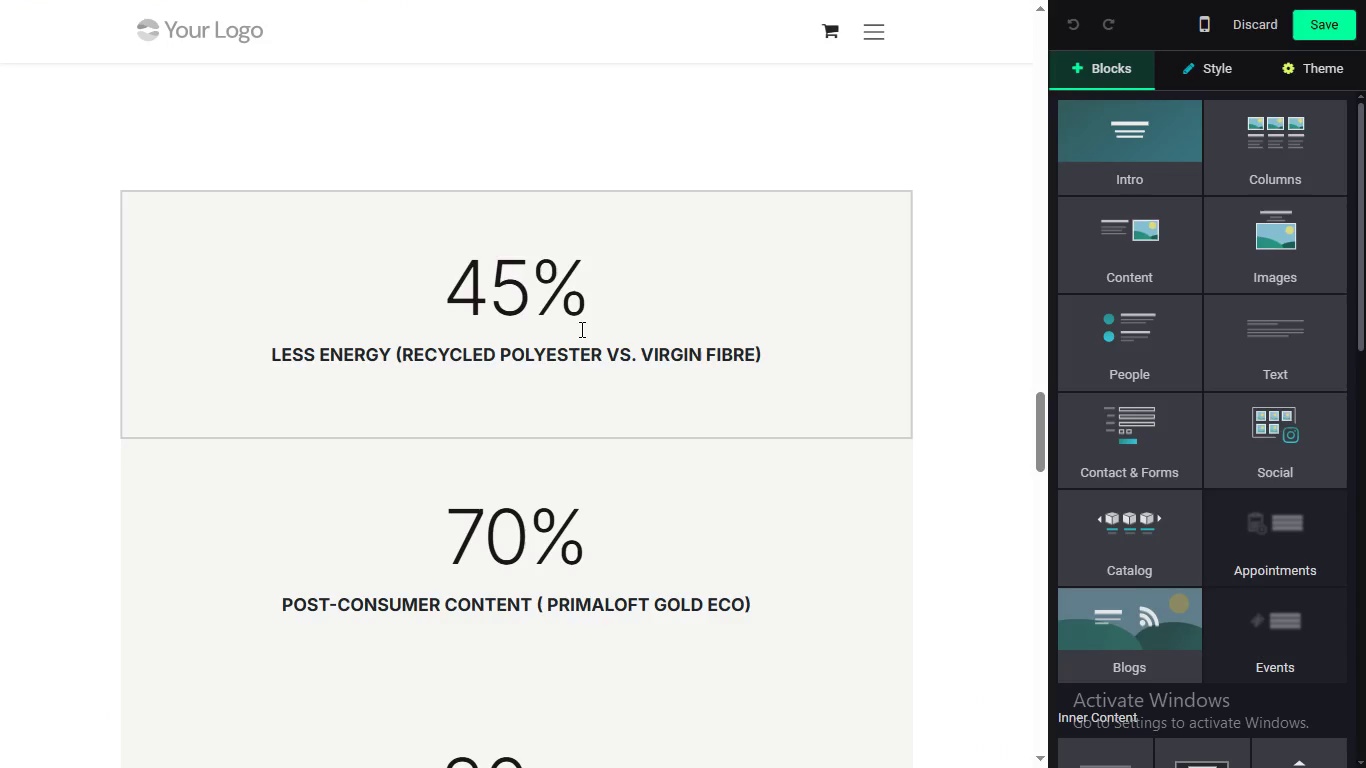 
left_click([579, 330])
 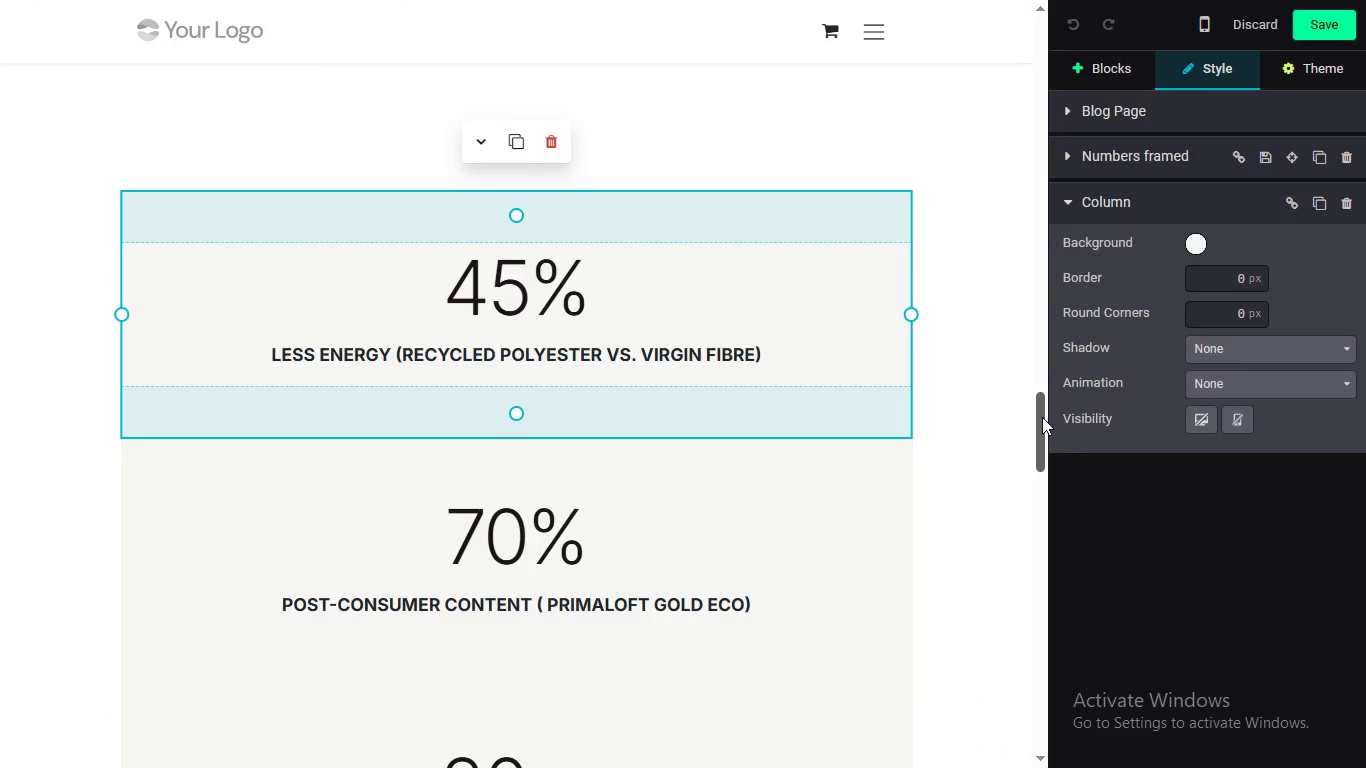 
left_click_drag(start_coordinate=[1042, 417], to_coordinate=[1035, 562])
 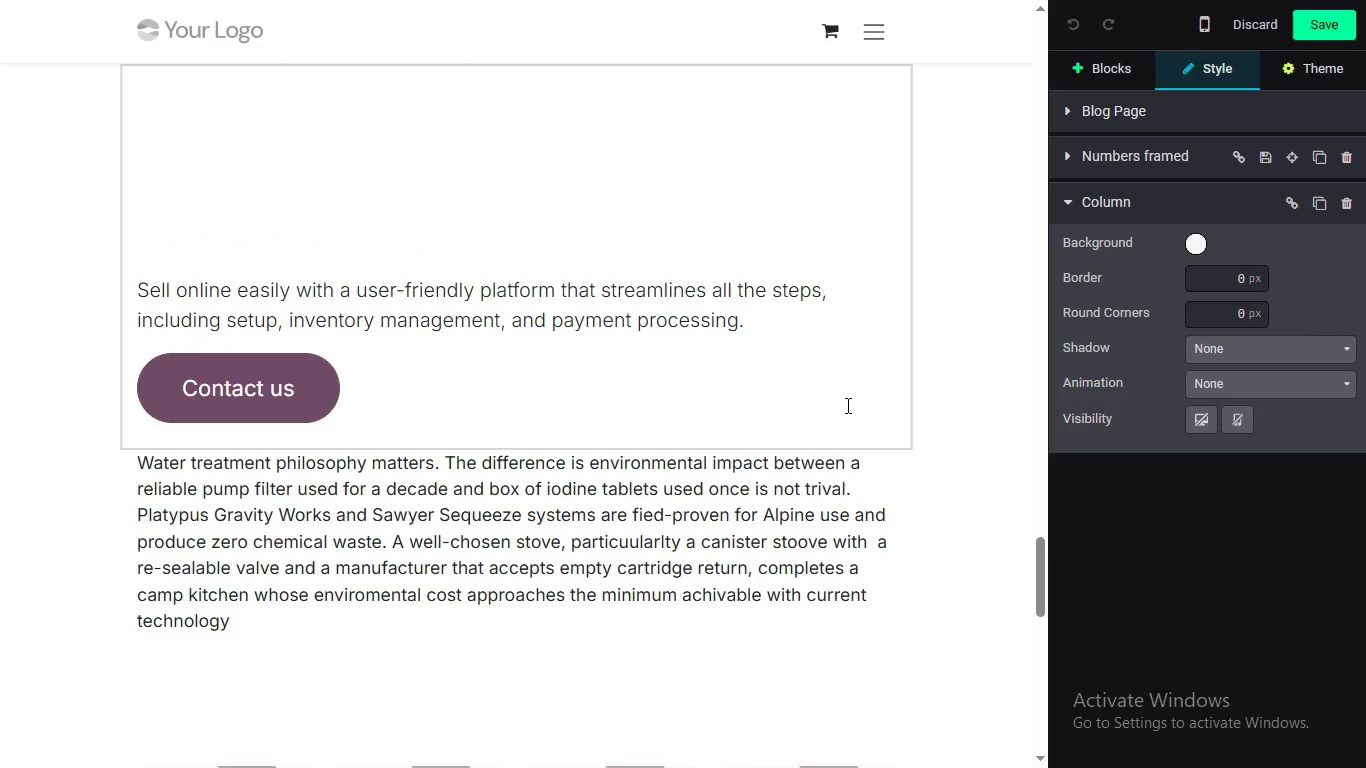 
left_click([846, 405])
 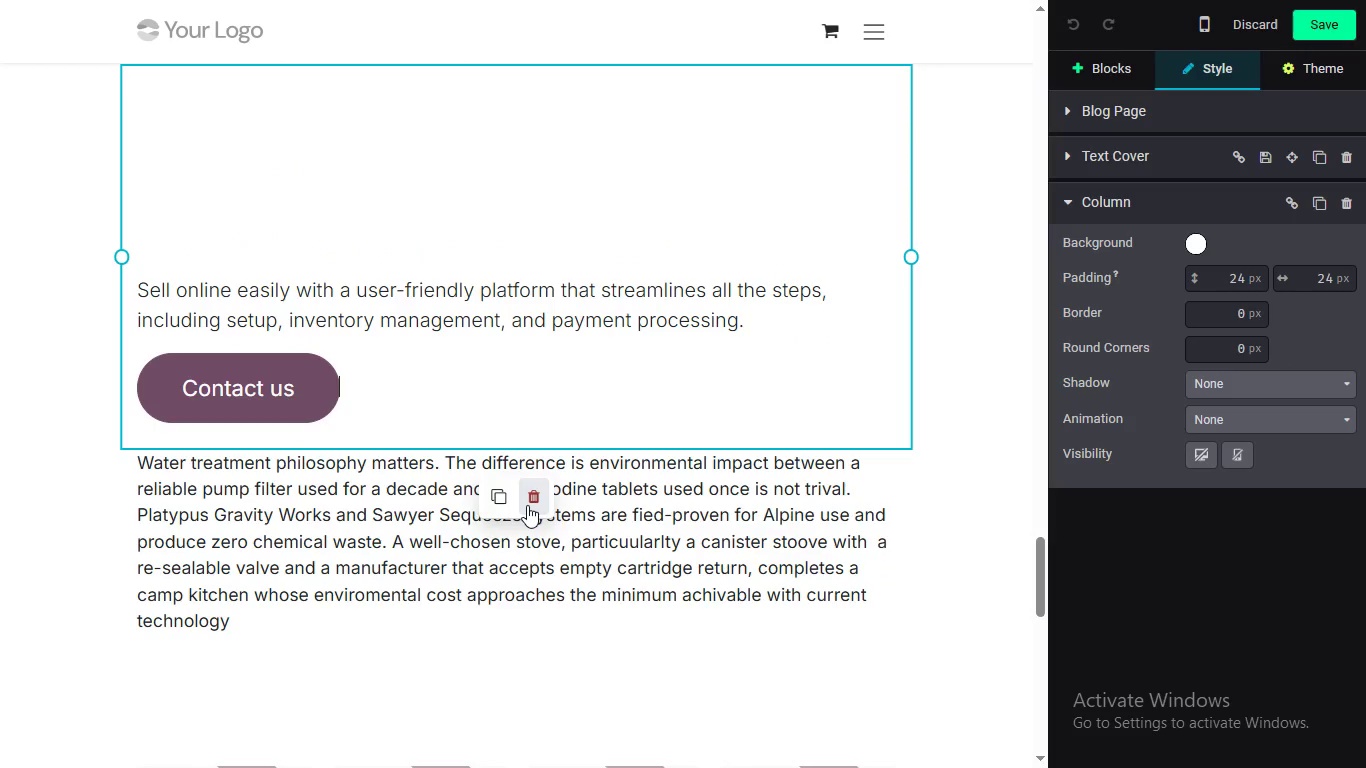 
left_click([528, 504])
 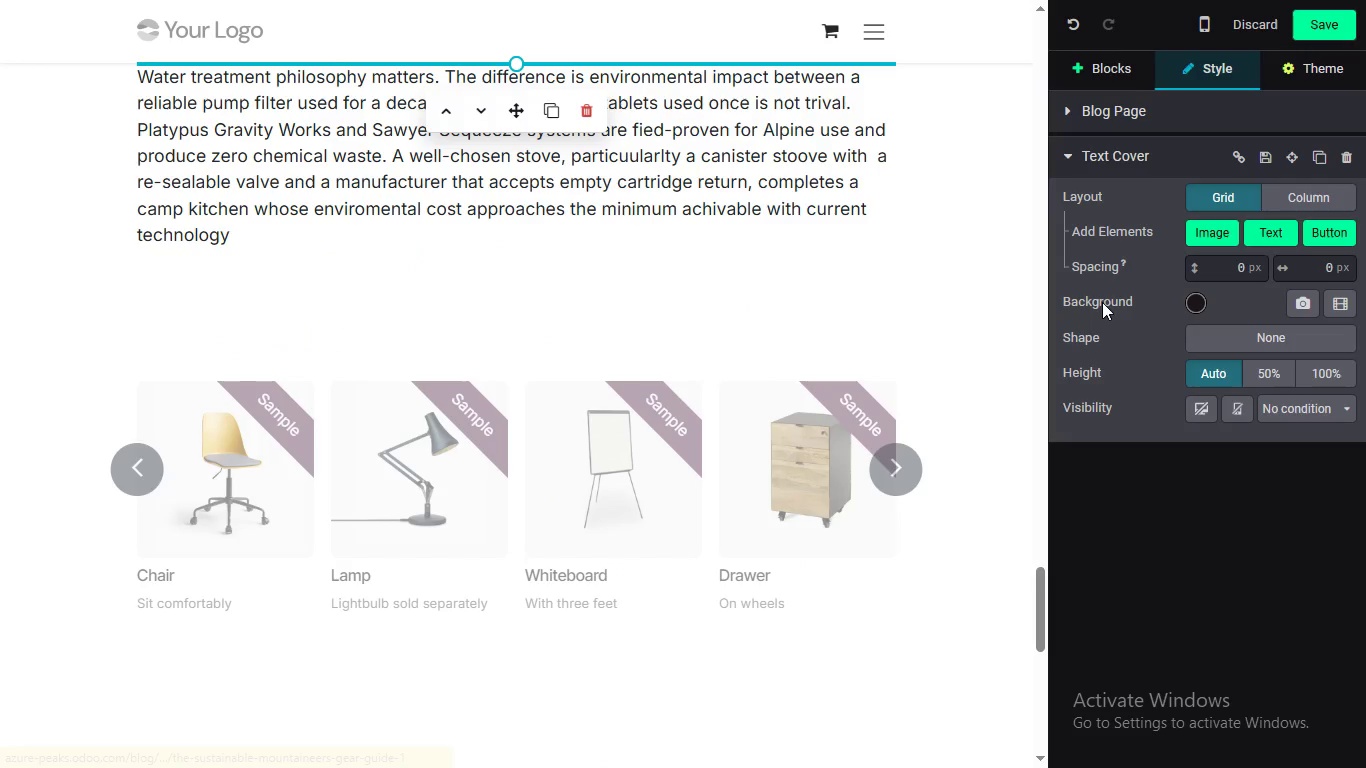 
left_click([1115, 68])
 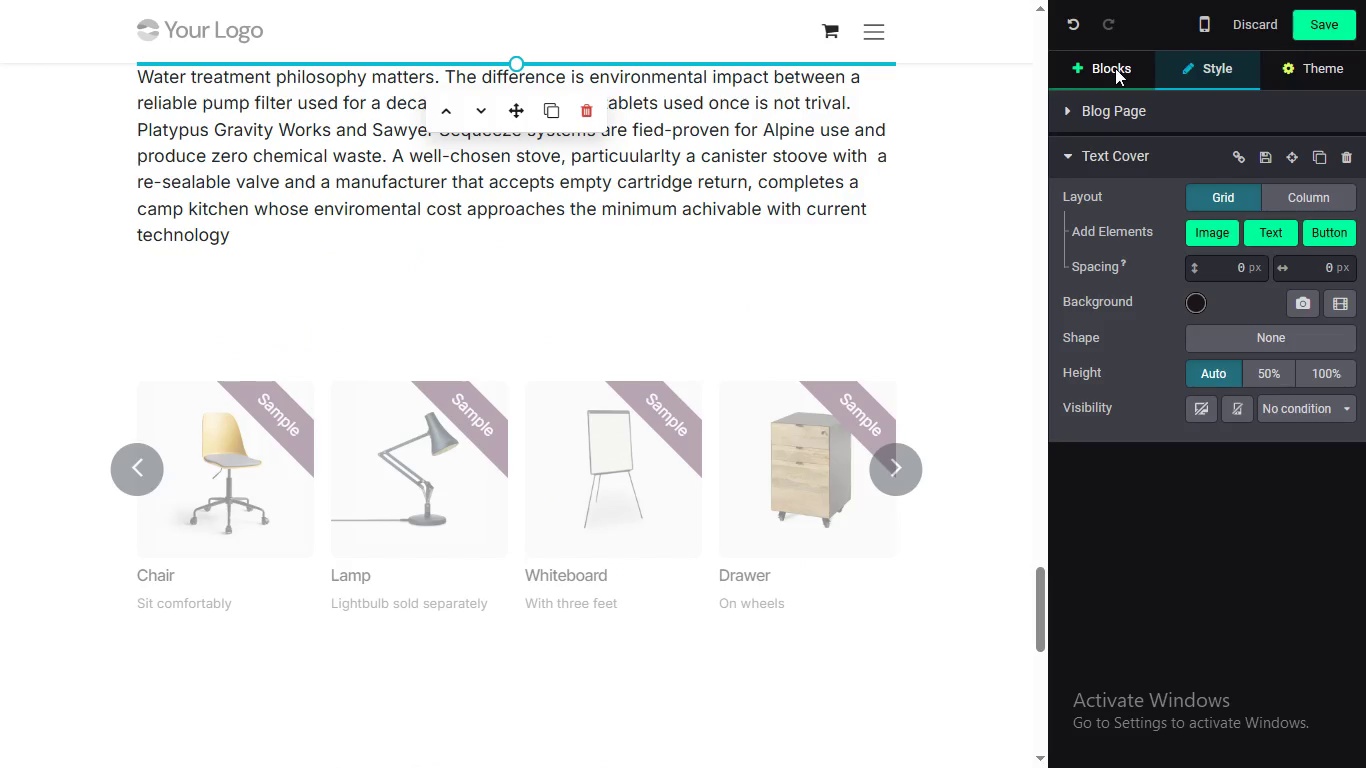 
mouse_move([1077, 145])
 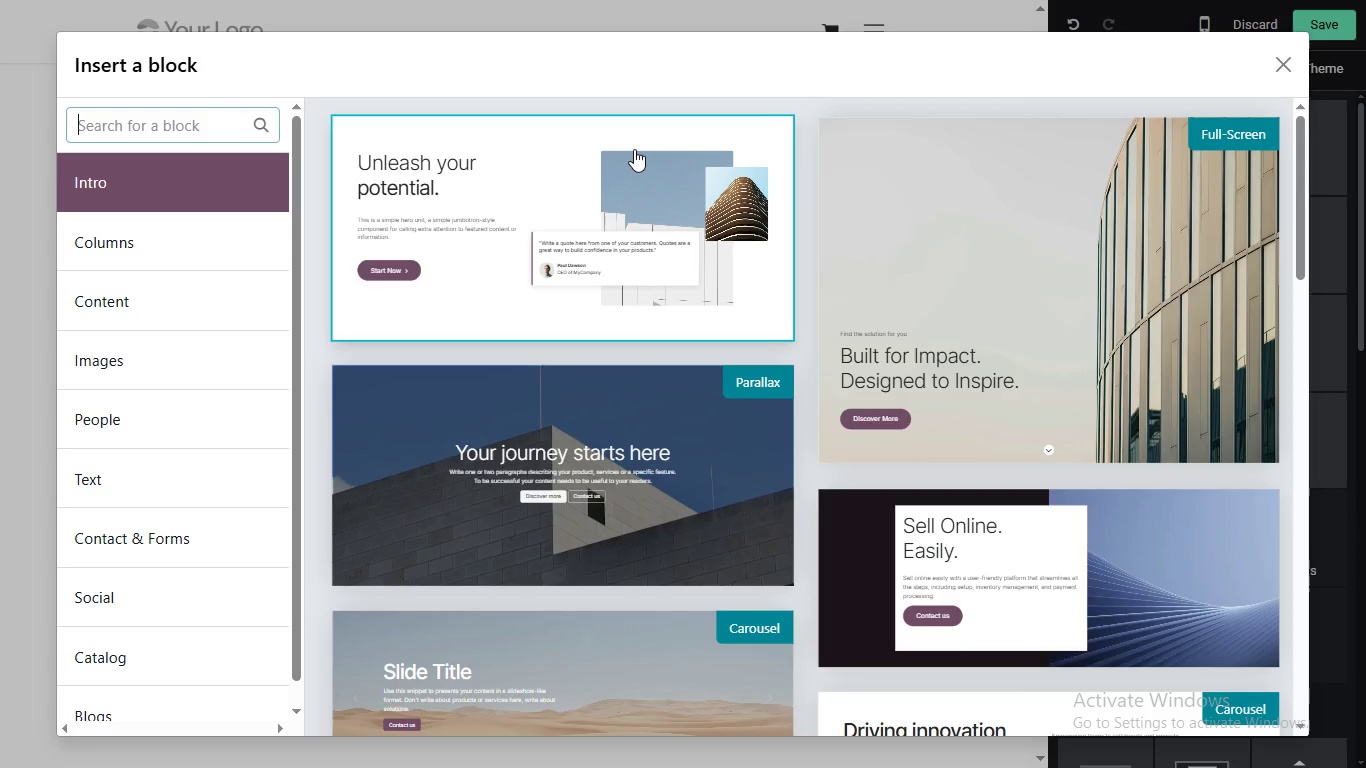 
type(cta)
 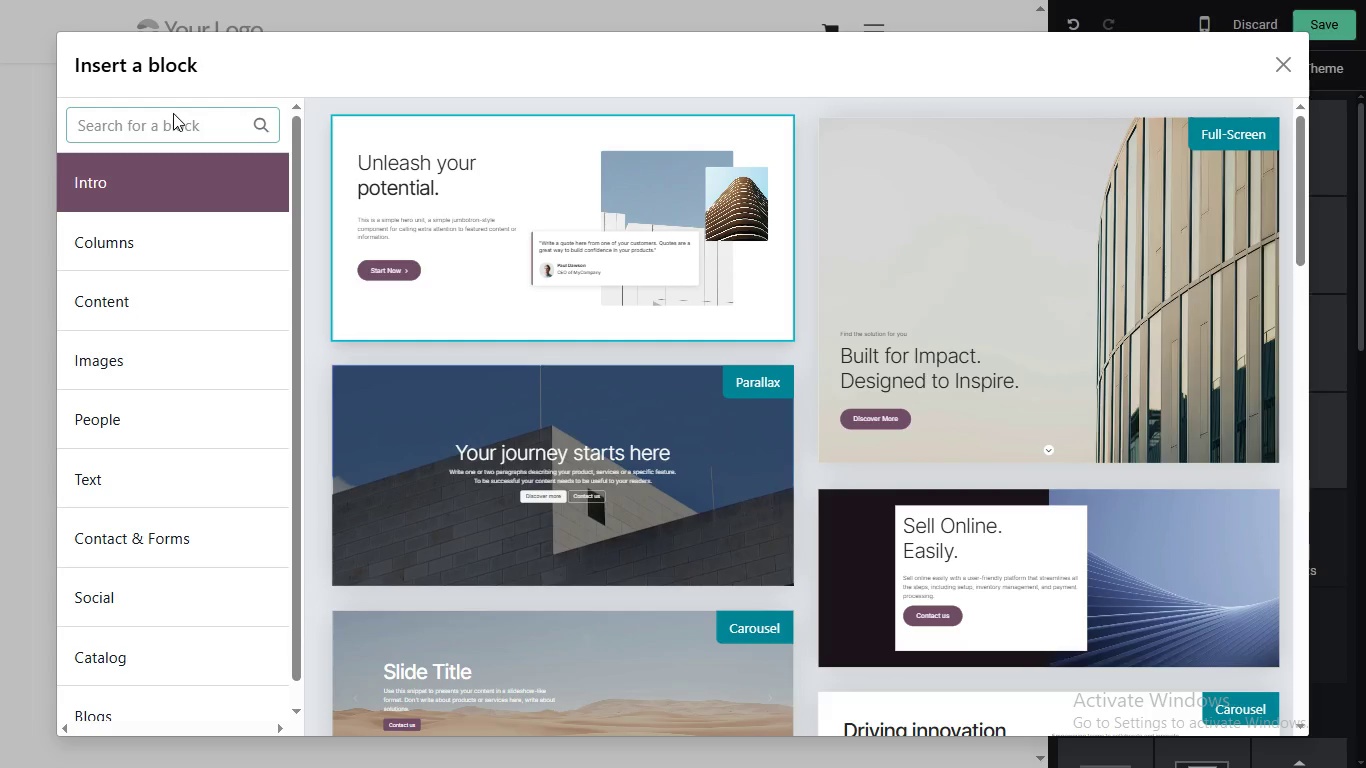 
wait(5.19)
 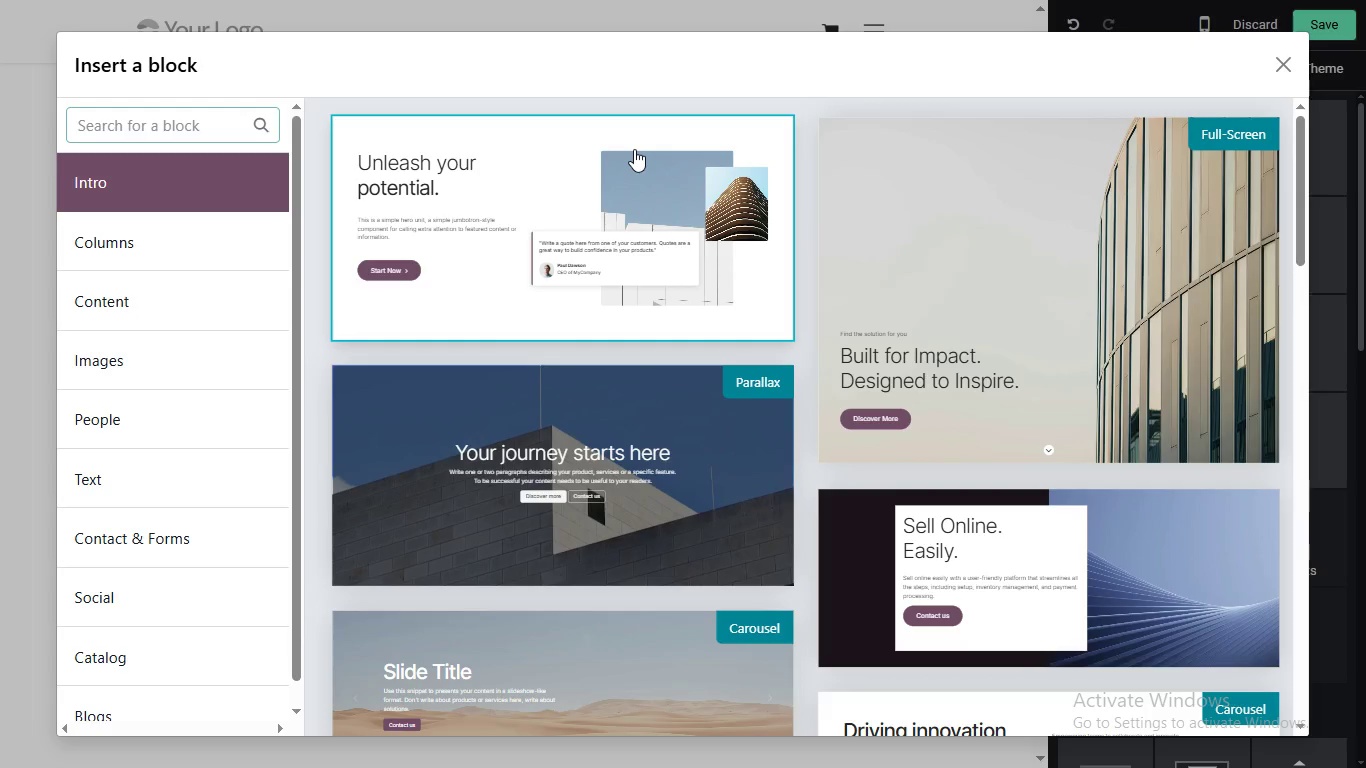 
left_click([165, 120])
 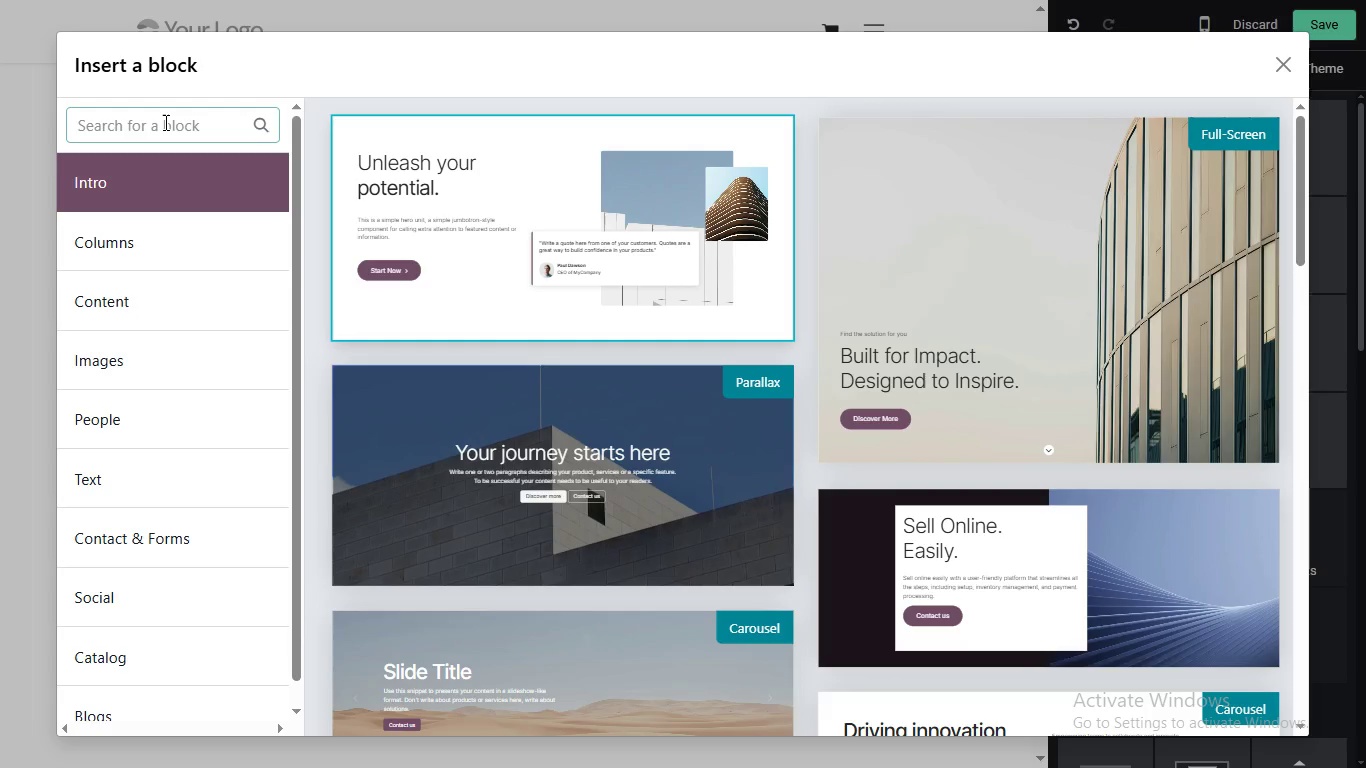 
left_click([153, 132])
 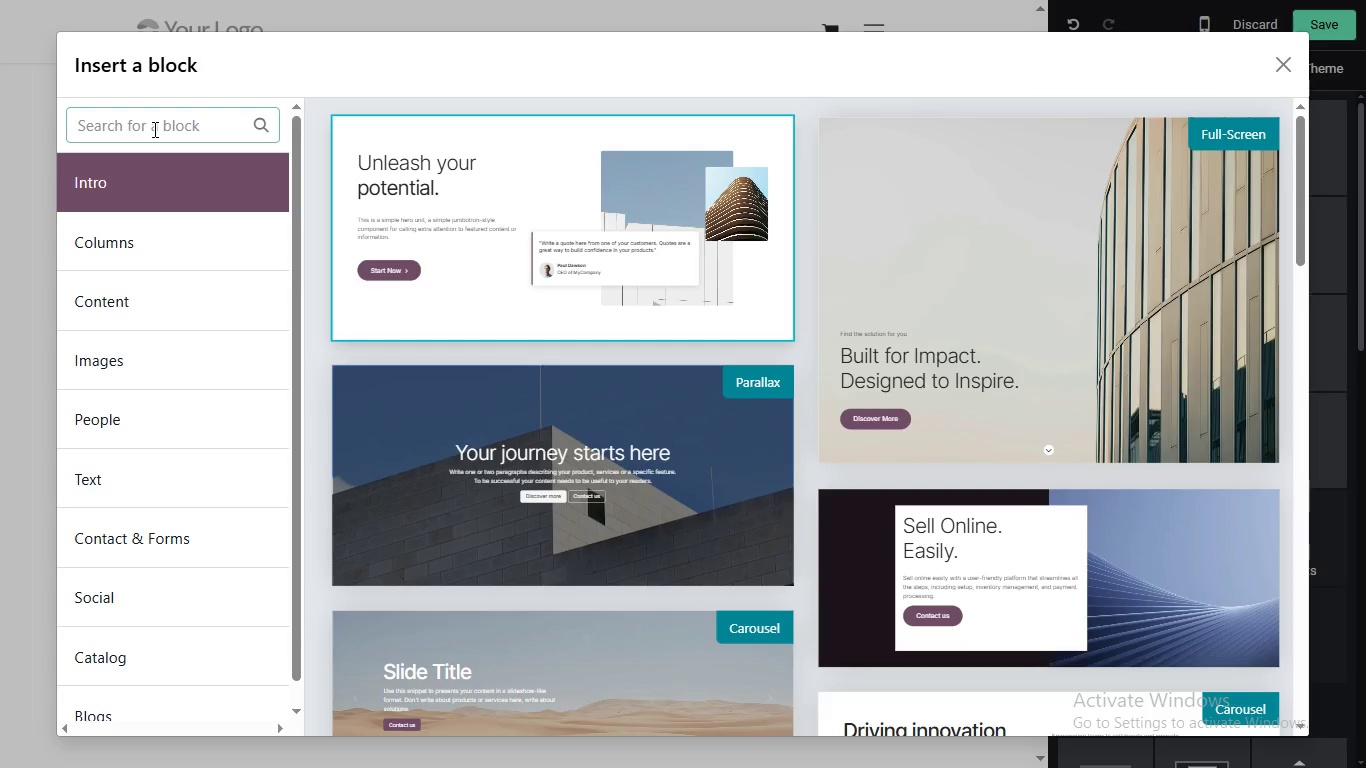 
wait(7.99)
 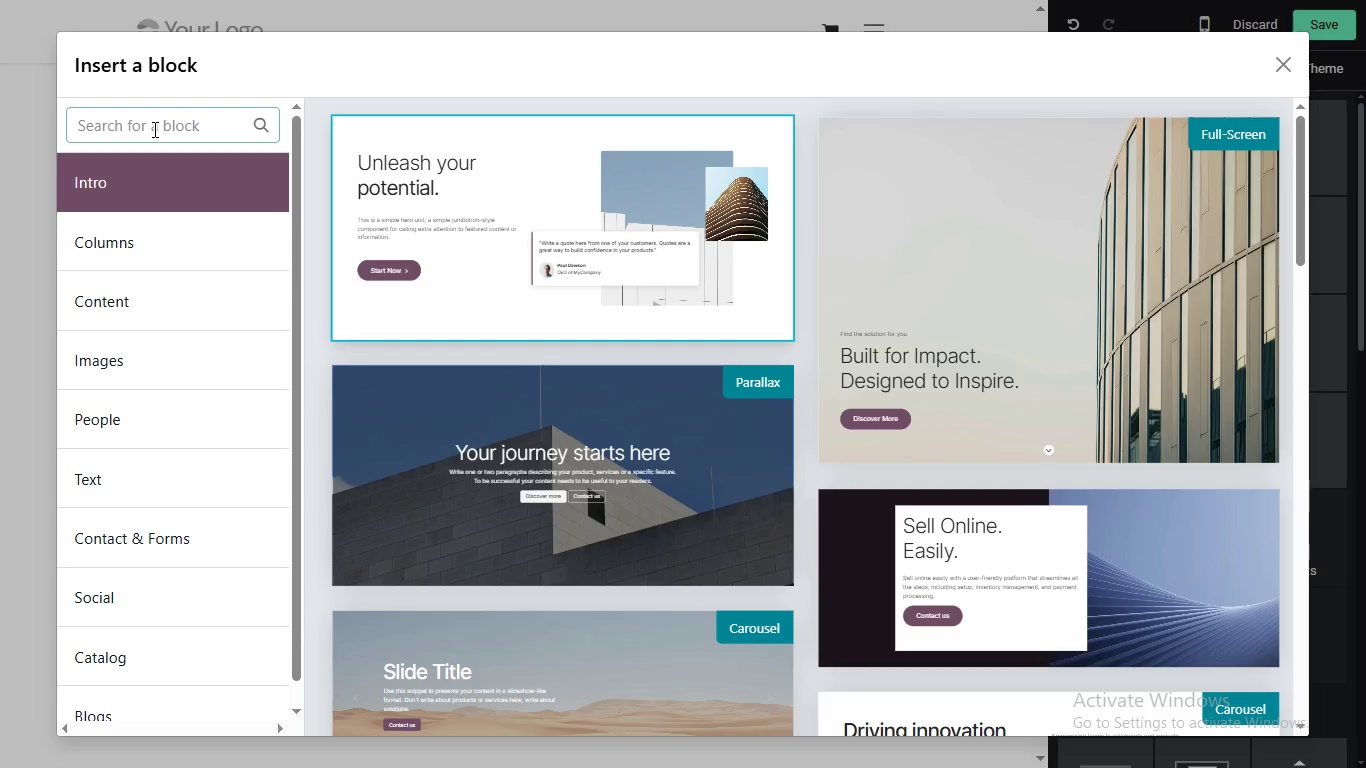 
left_click([151, 129])
 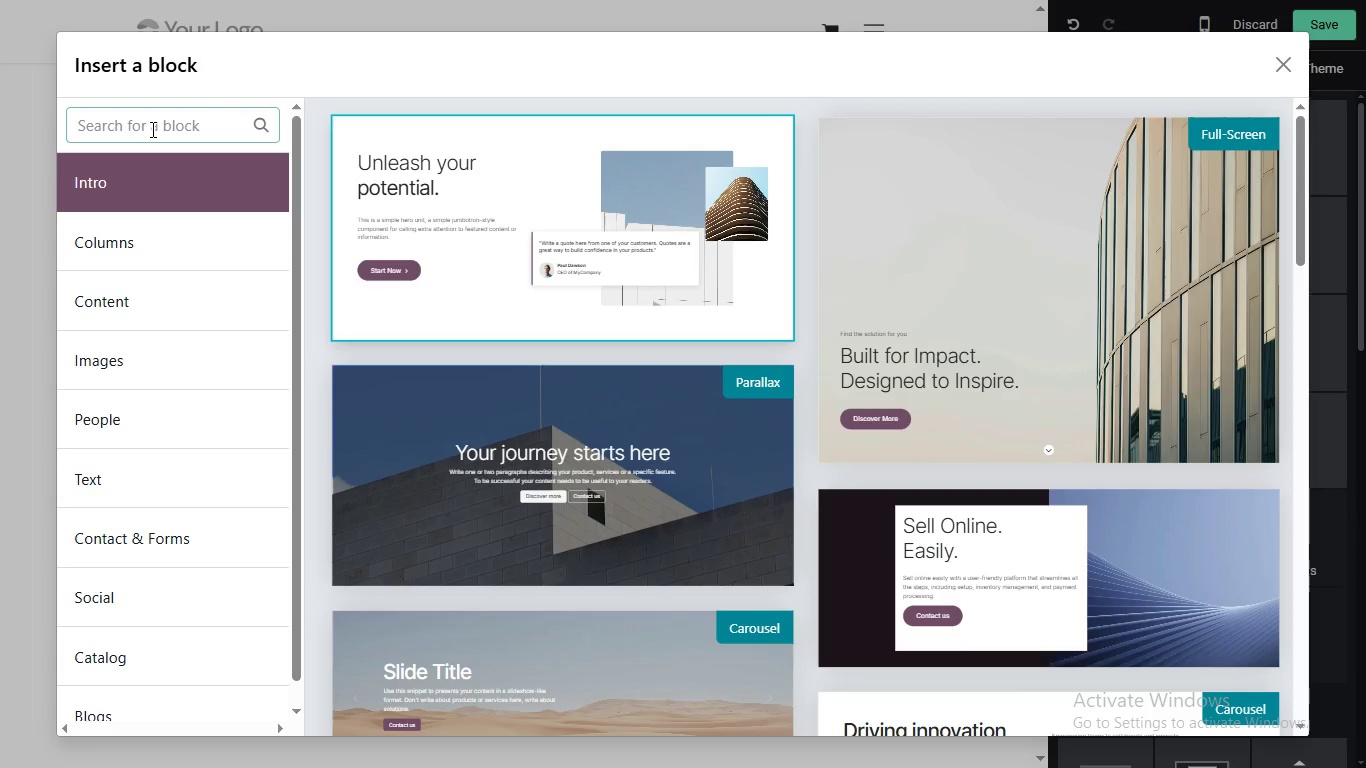 
wait(8.22)
 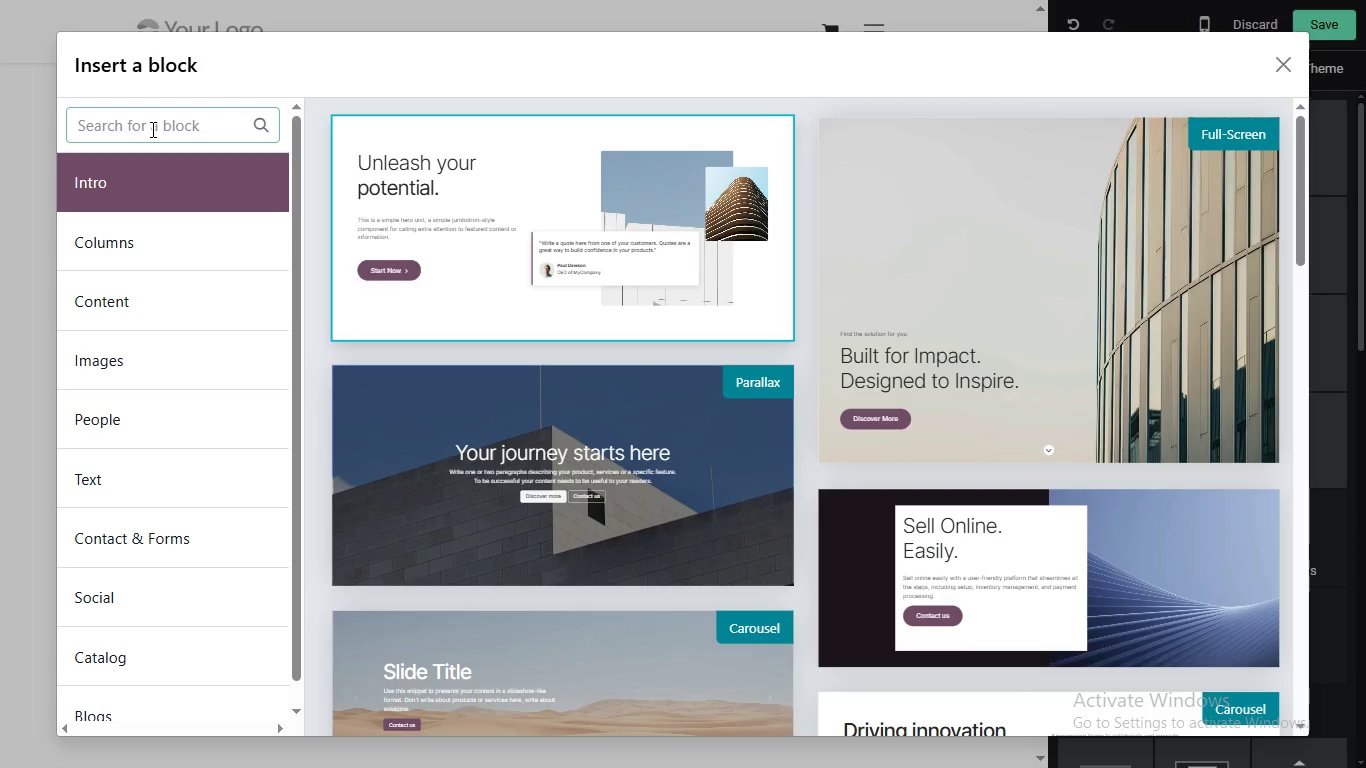 
left_click([151, 129])
 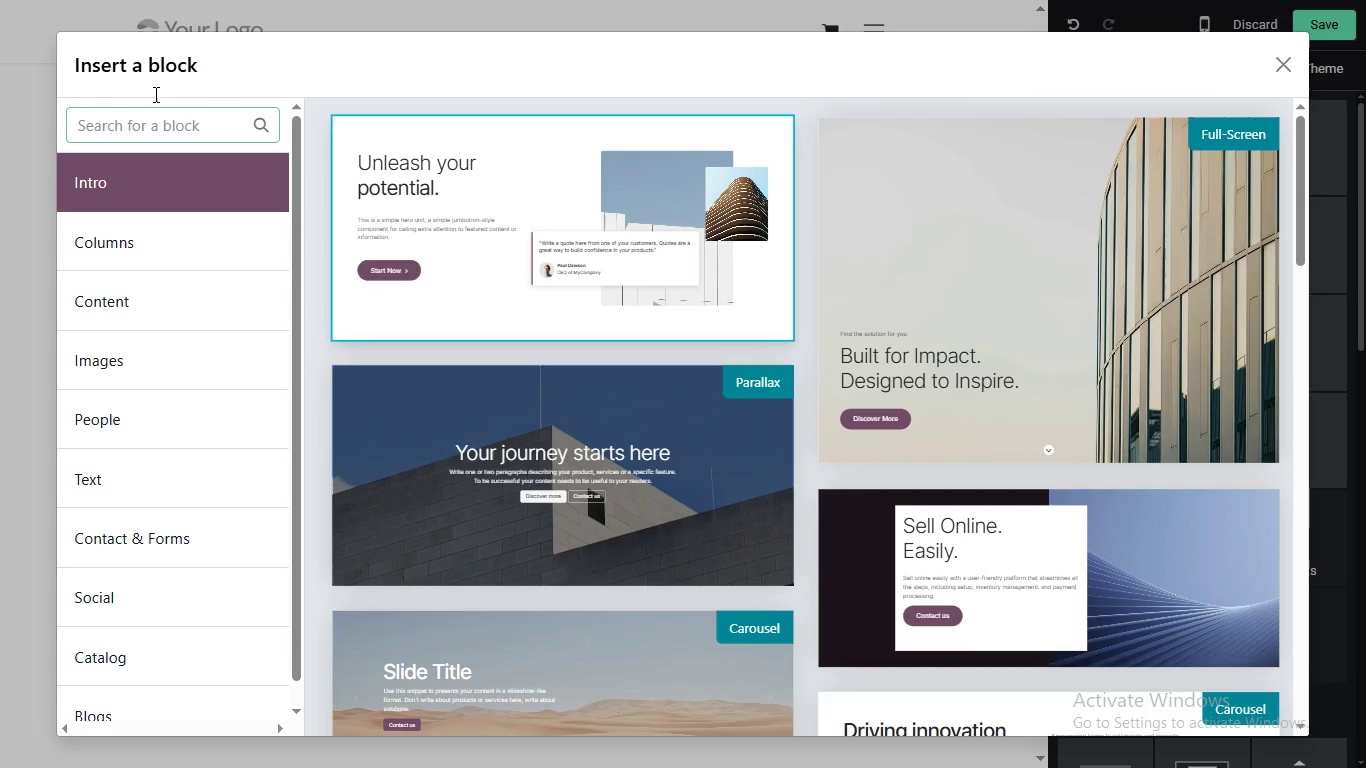 
wait(5.33)
 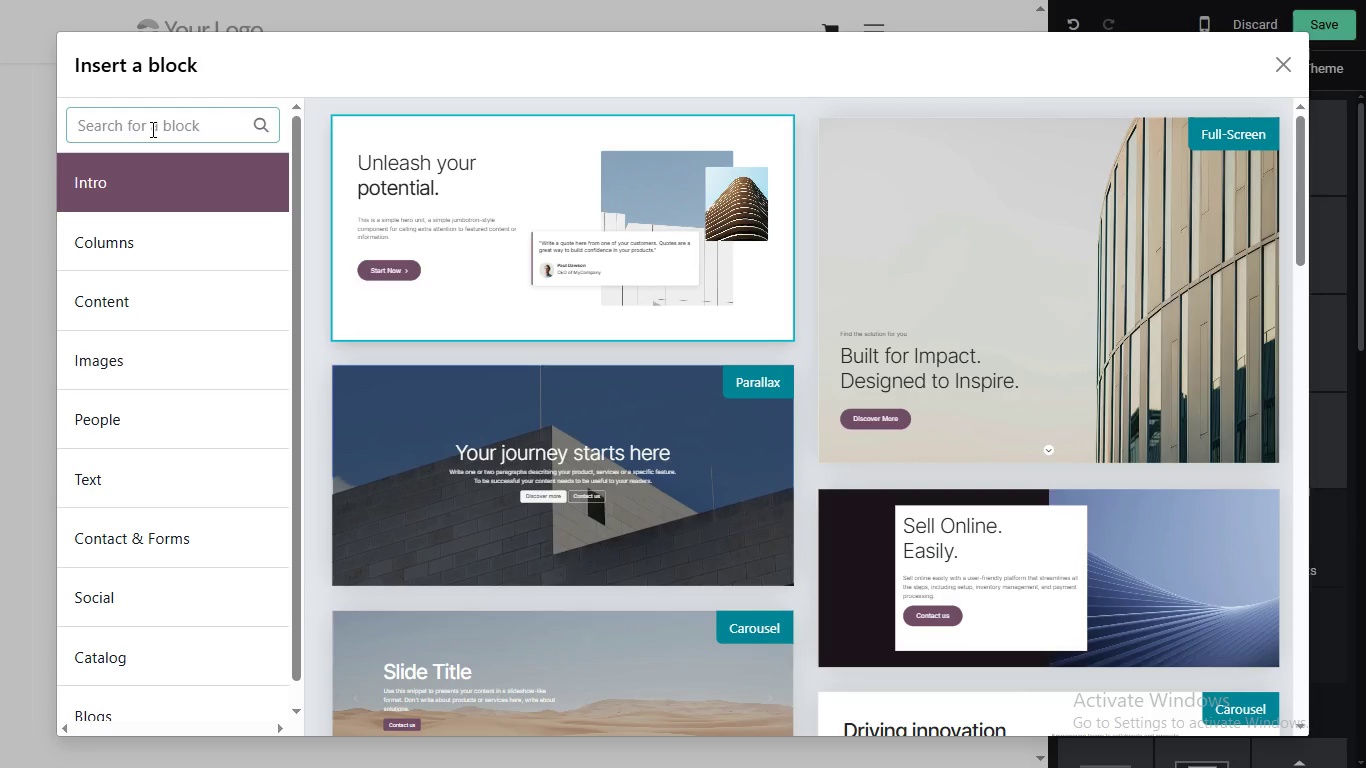 
double_click([158, 118])
 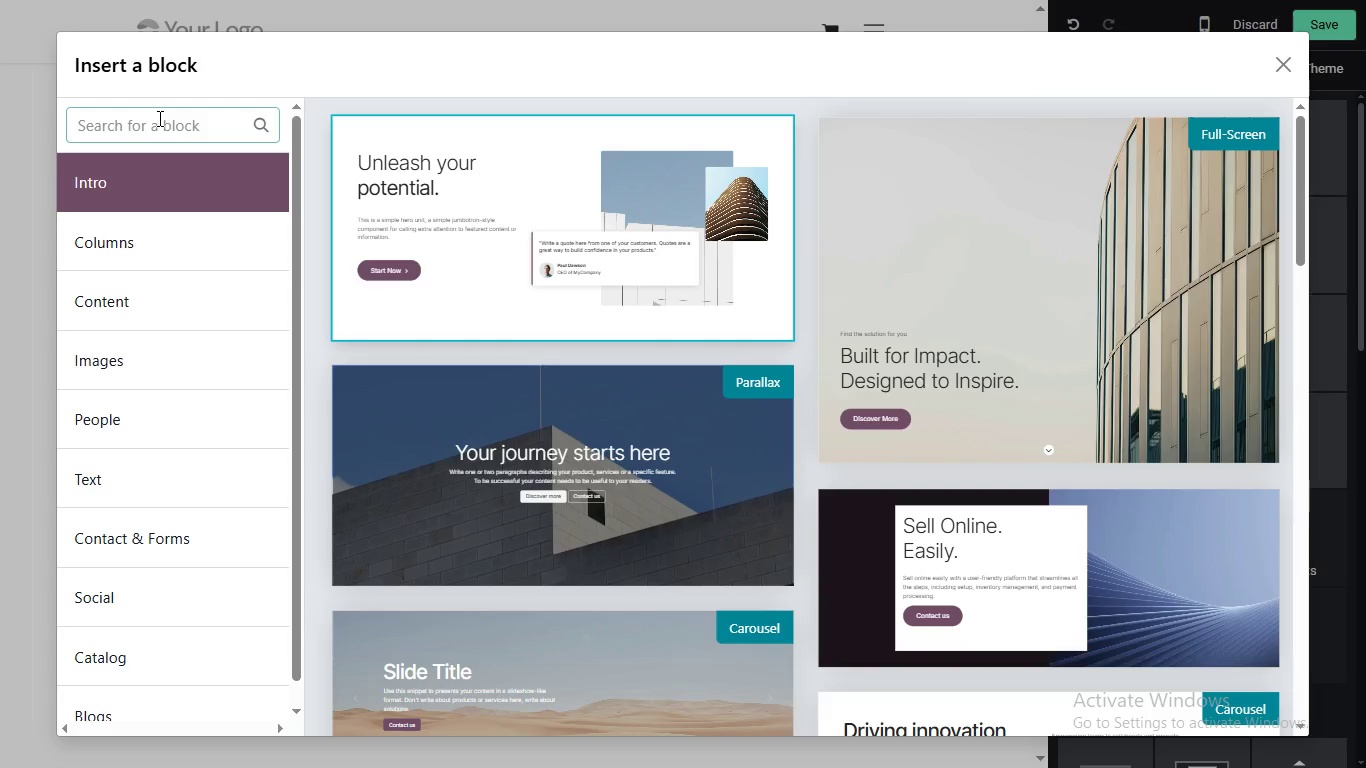 
triple_click([158, 118])
 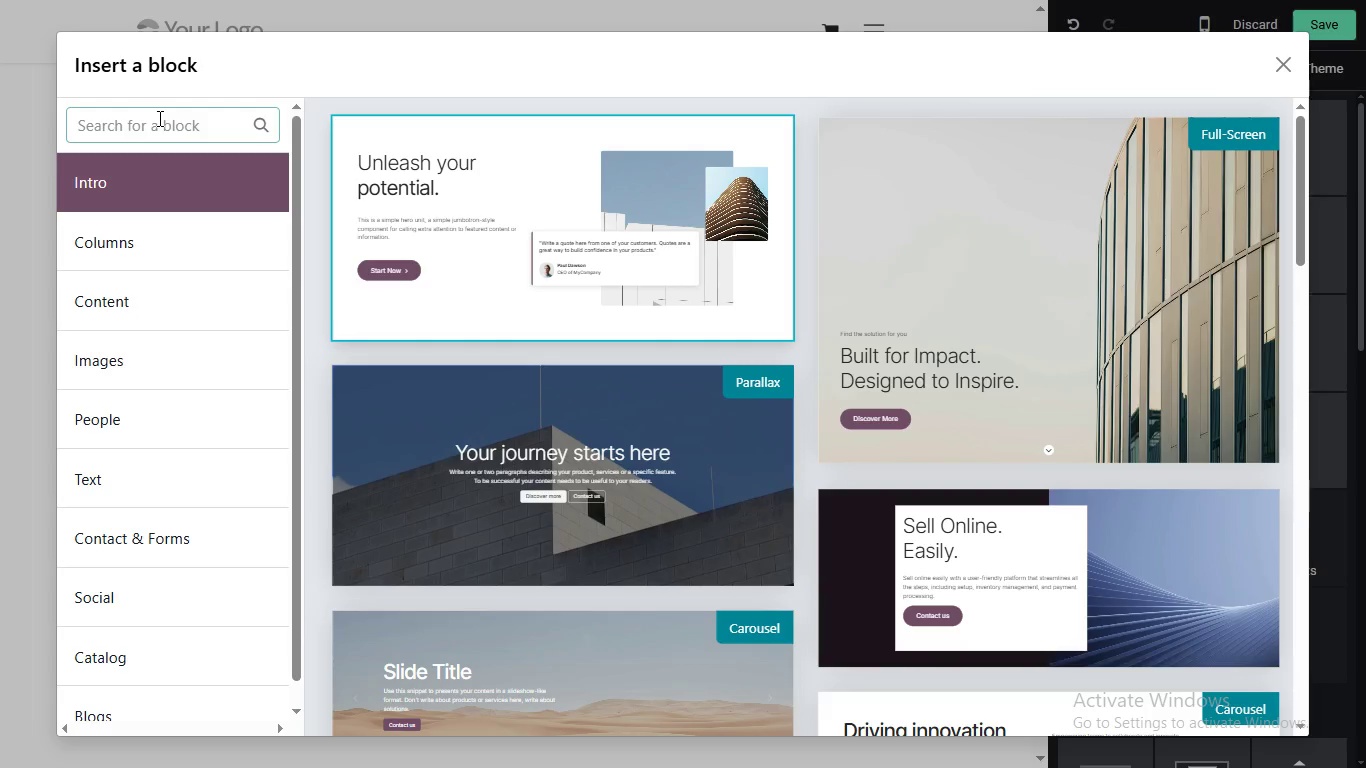 
triple_click([158, 118])
 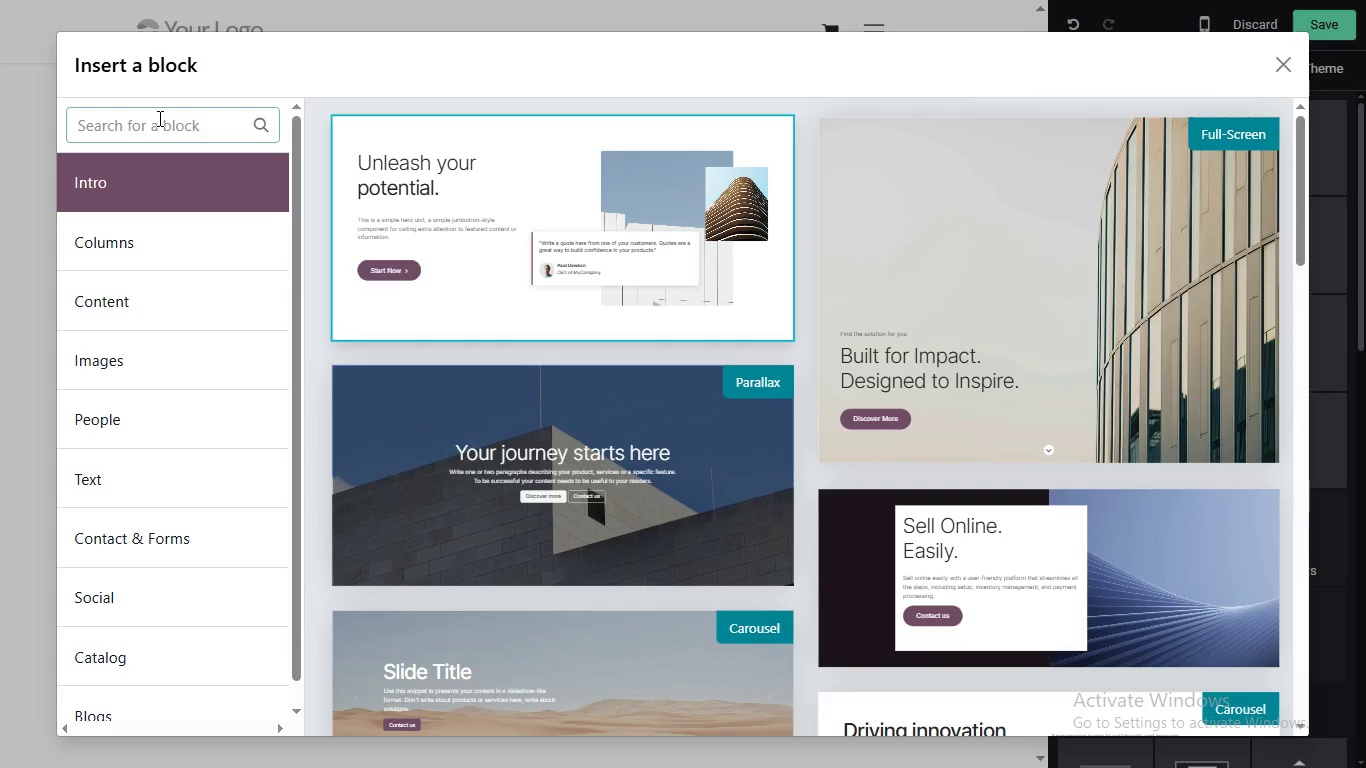 
triple_click([158, 118])
 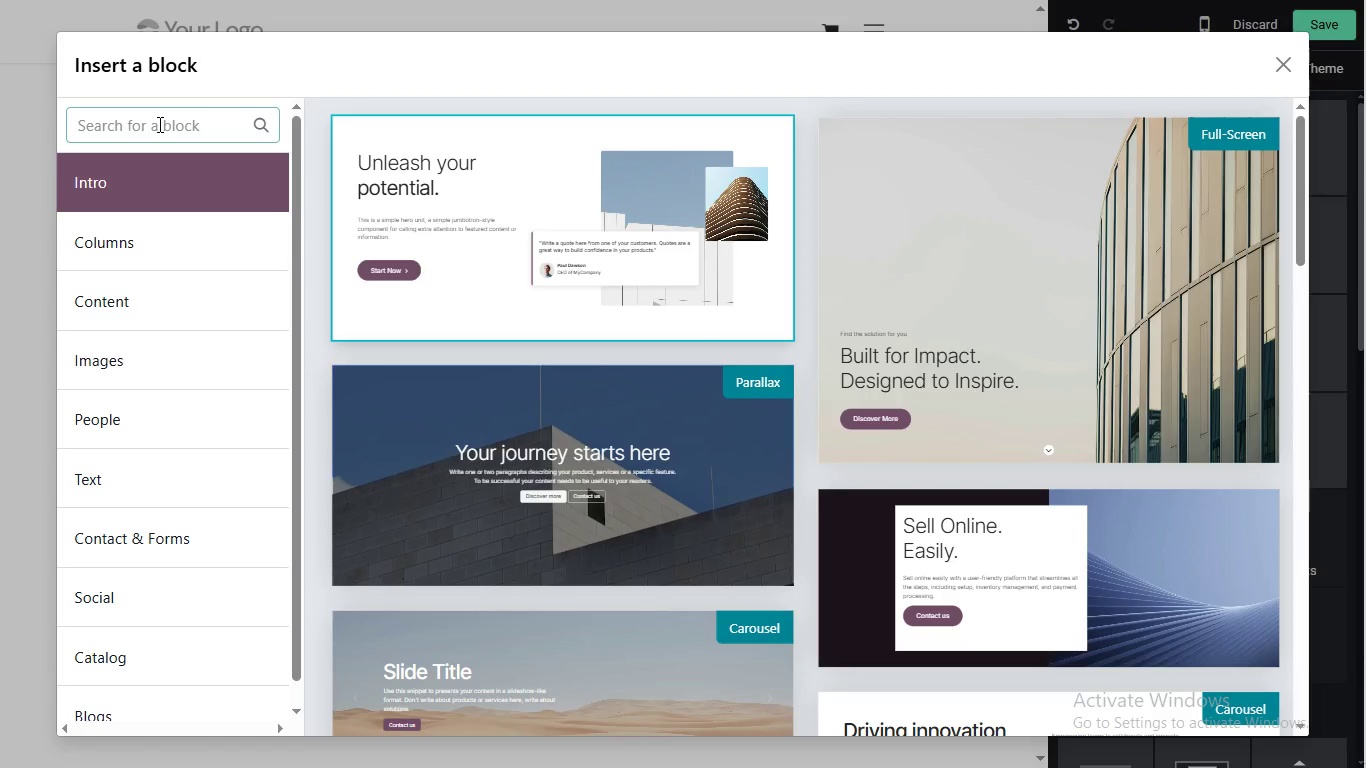 
wait(5.3)
 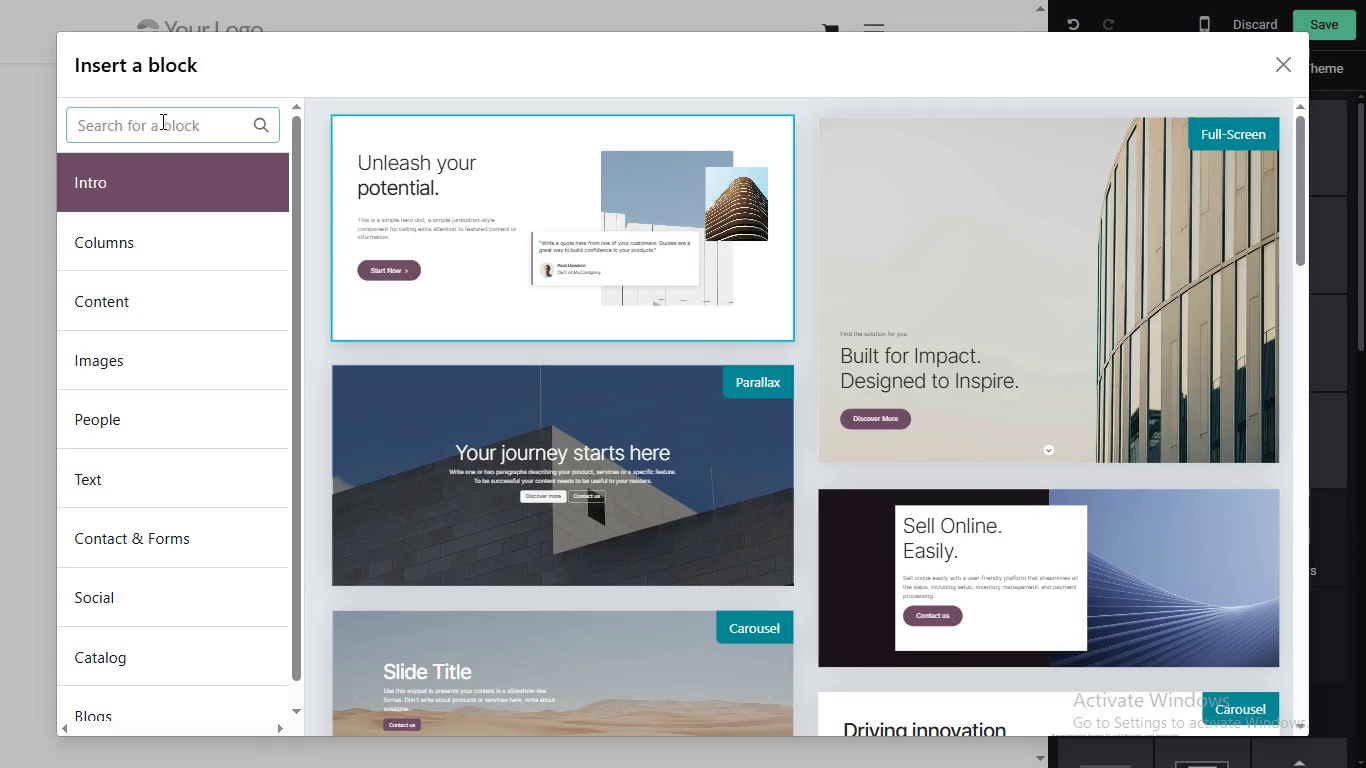 
key(C)
 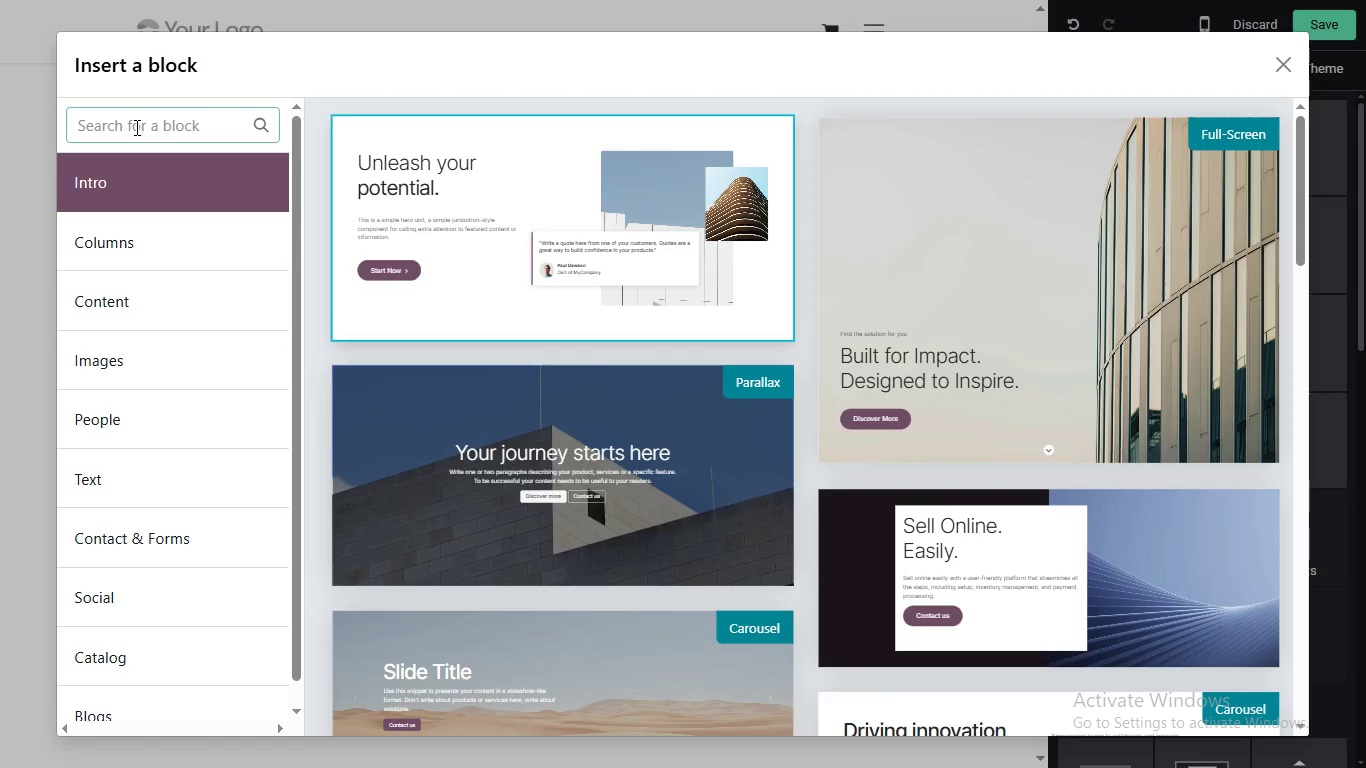 
left_click([135, 127])
 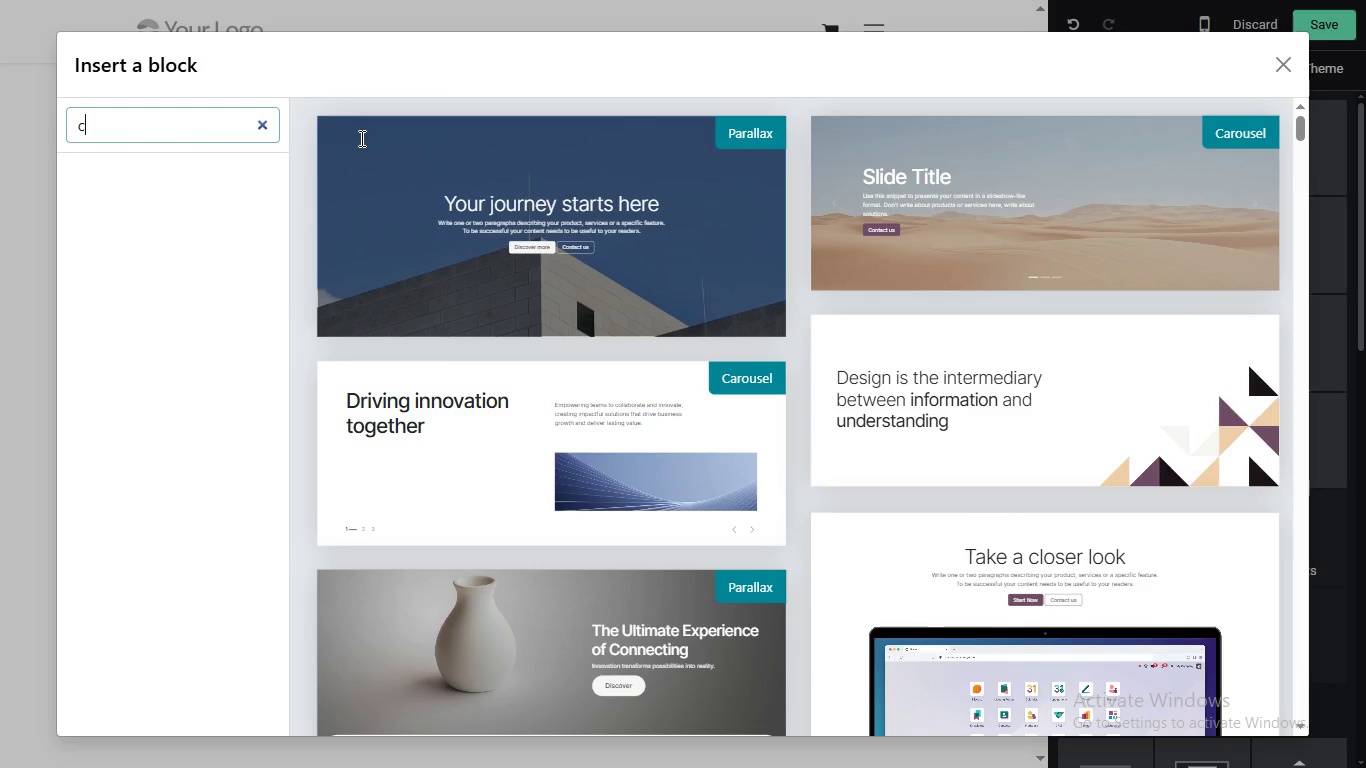 
wait(5.39)
 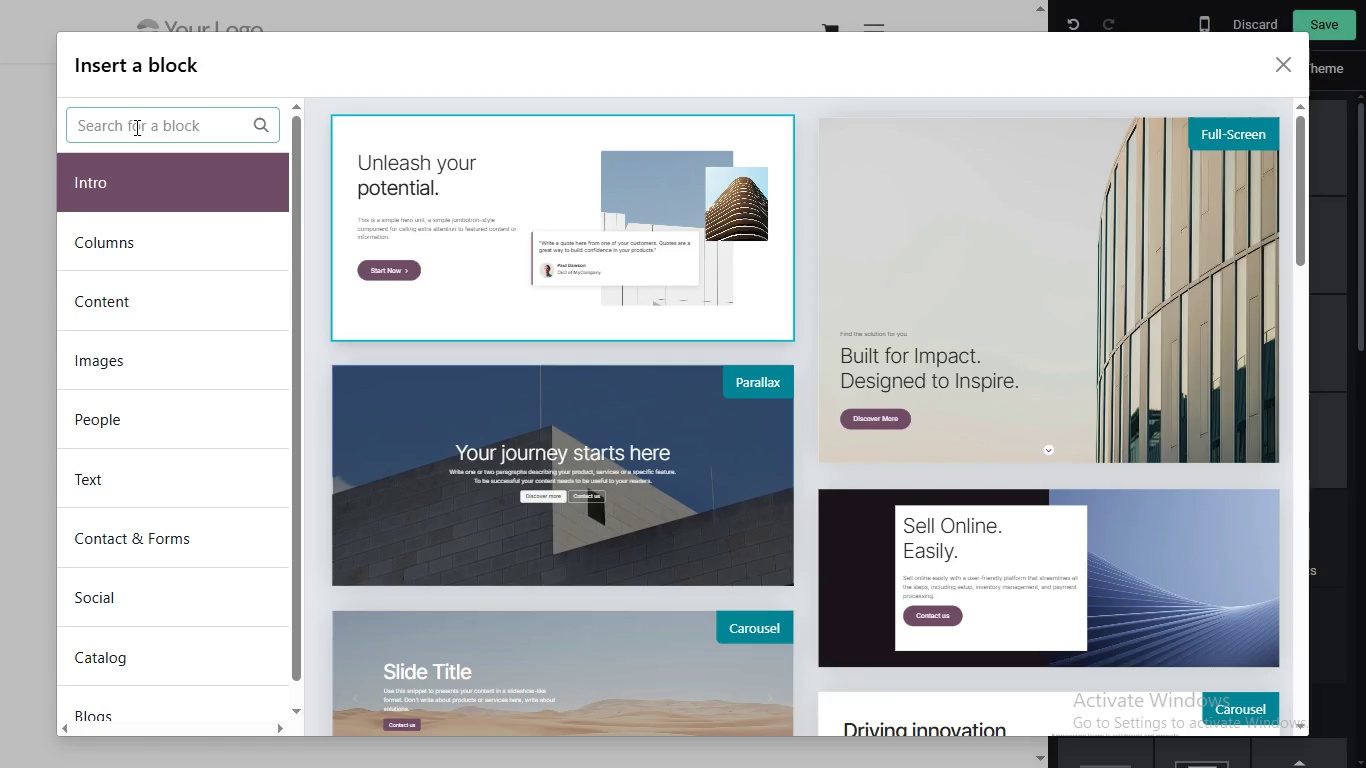 
key(T)
 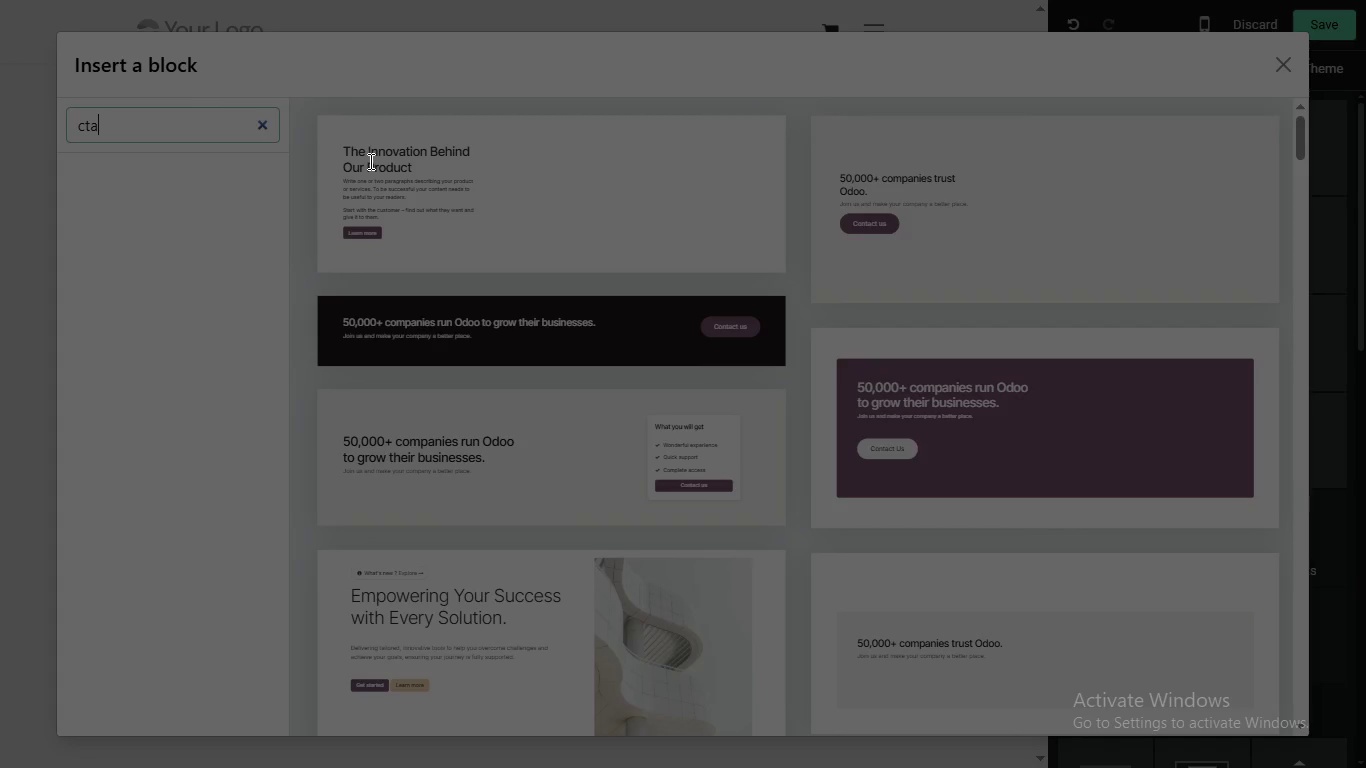 
wait(5.3)
 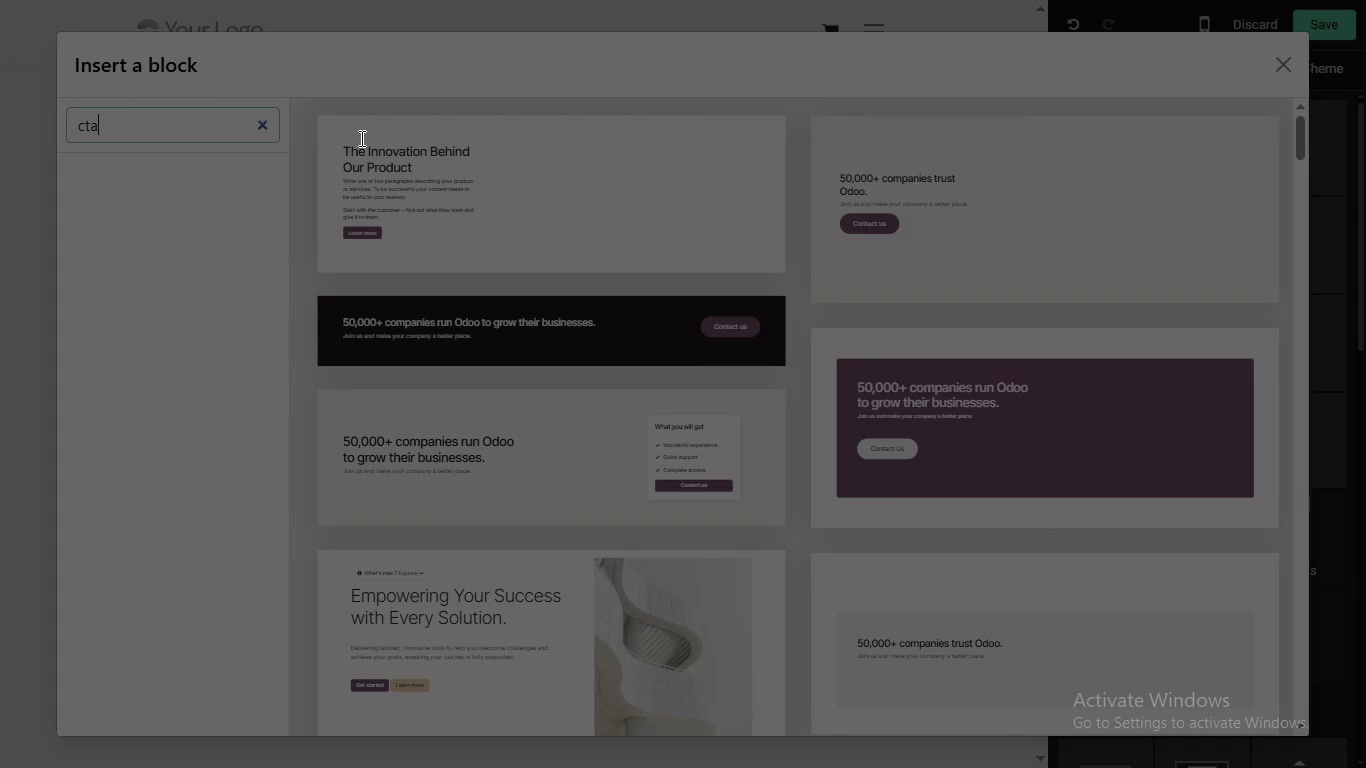 
left_click([751, 208])
 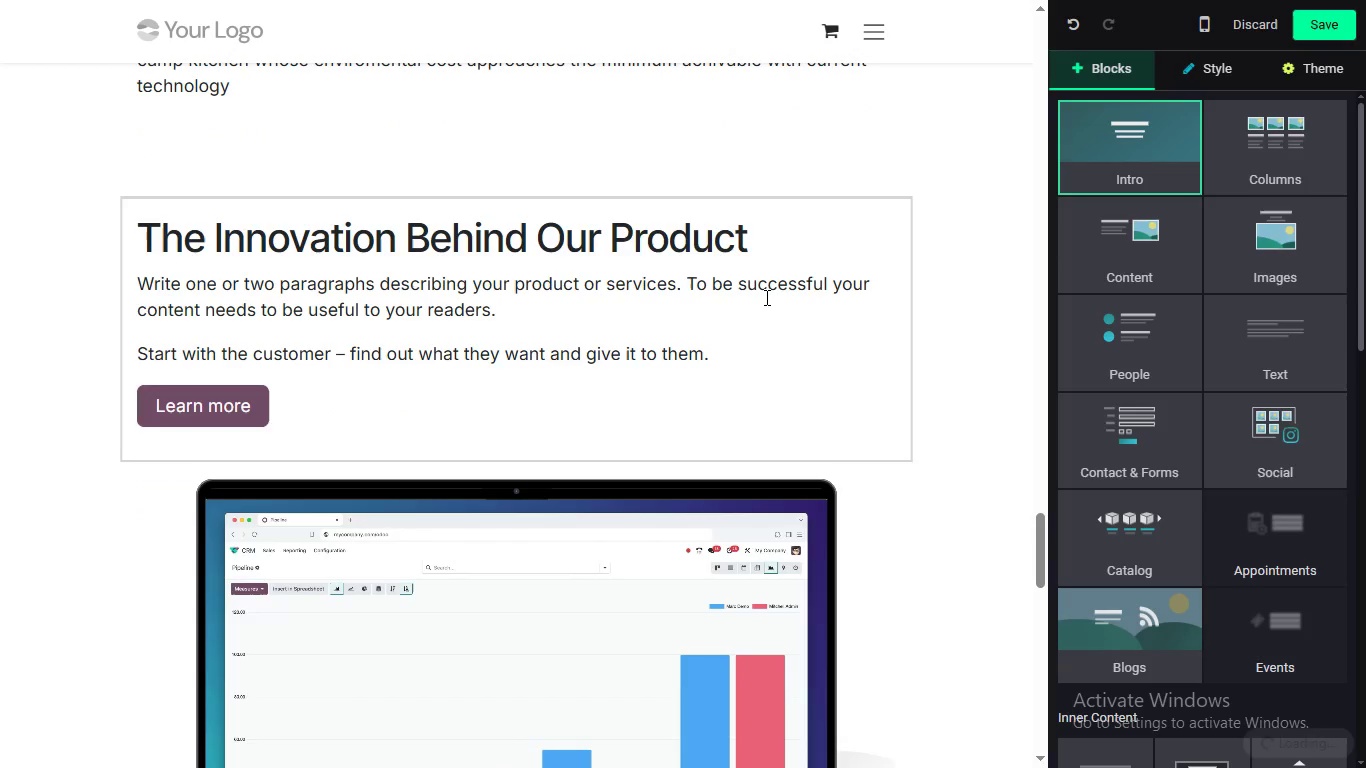 
wait(5.38)
 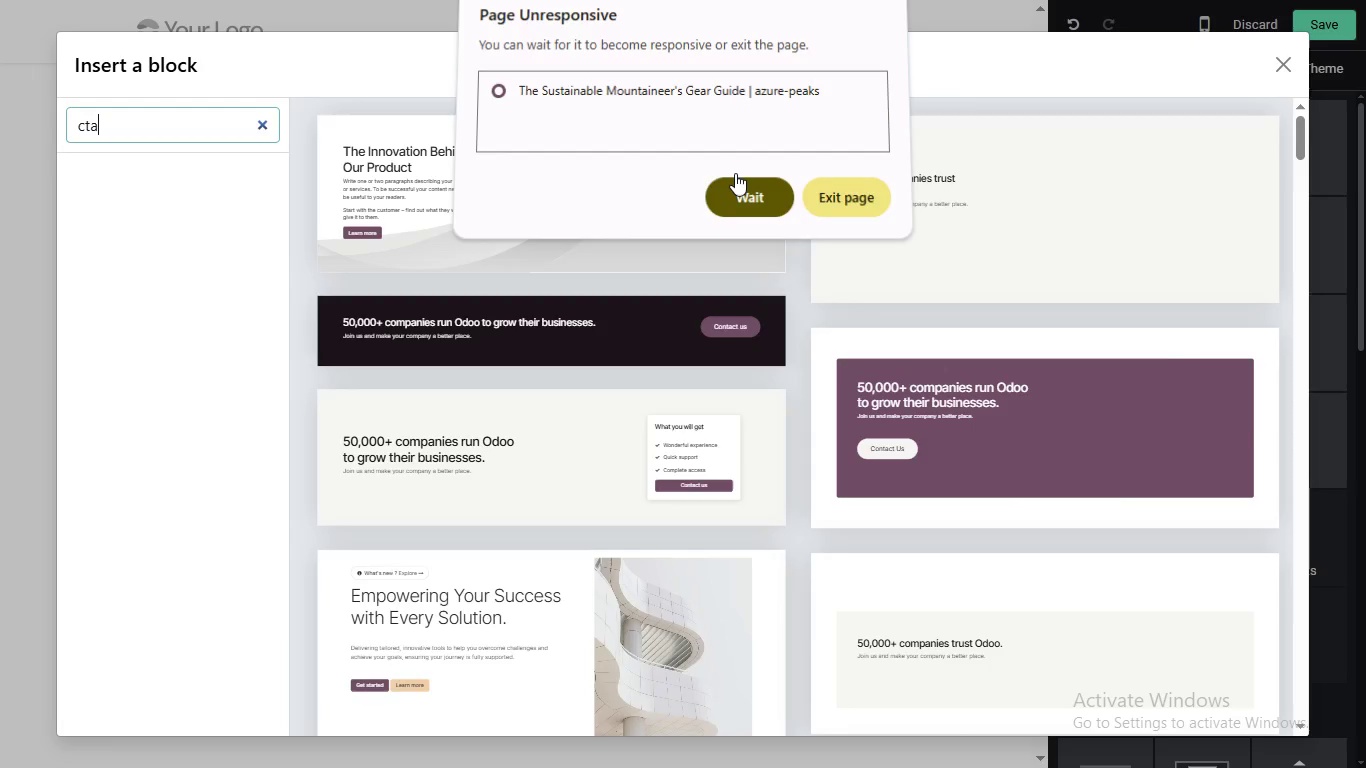 
key(Control+Z)
 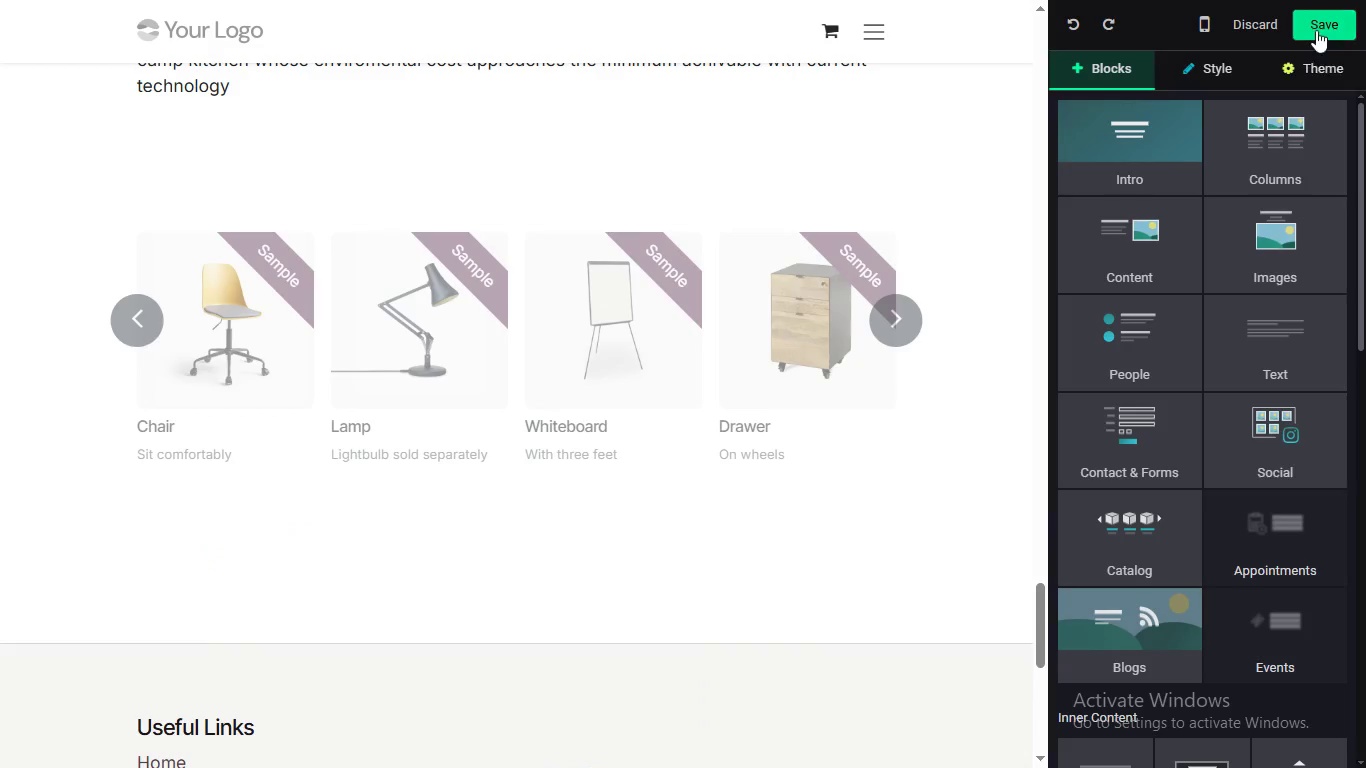 
left_click([1316, 30])
 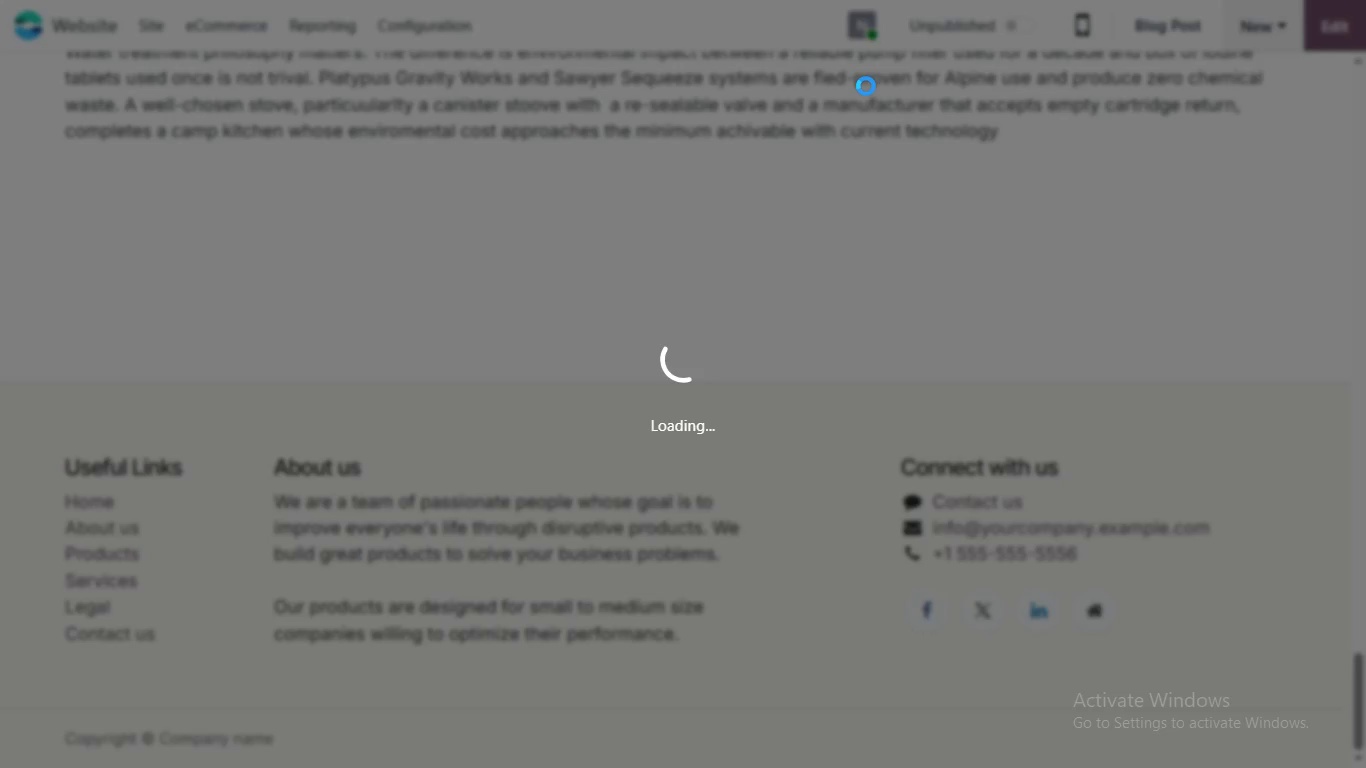 
wait(6.52)
 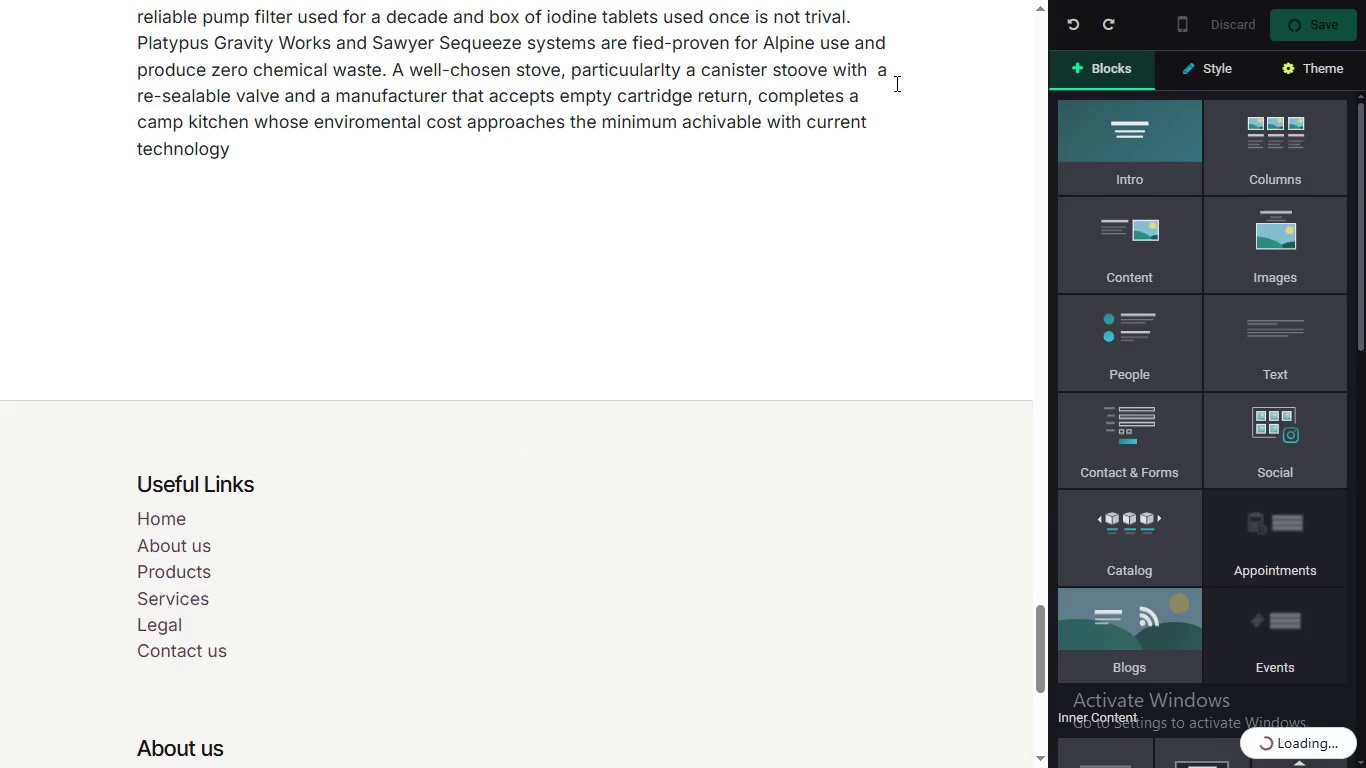 
left_click([676, 64])
 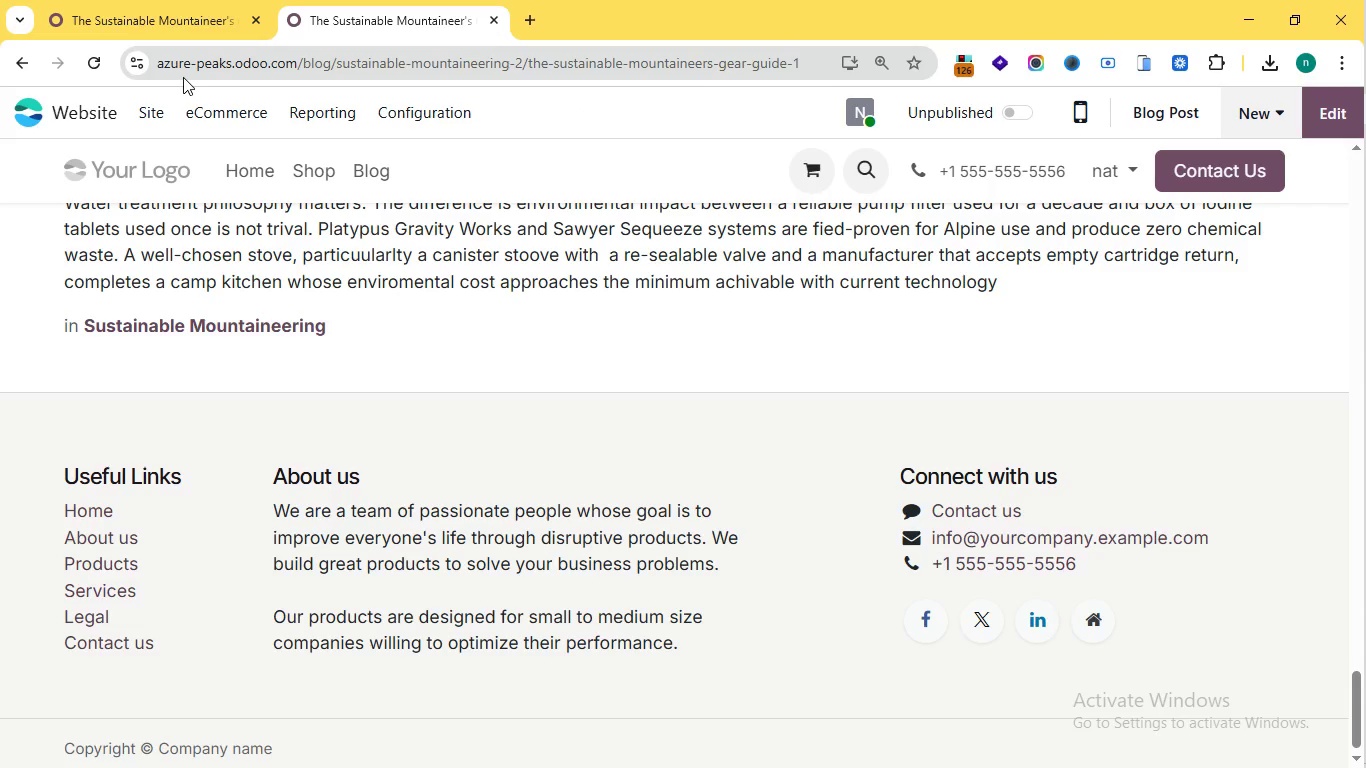 
wait(5.06)
 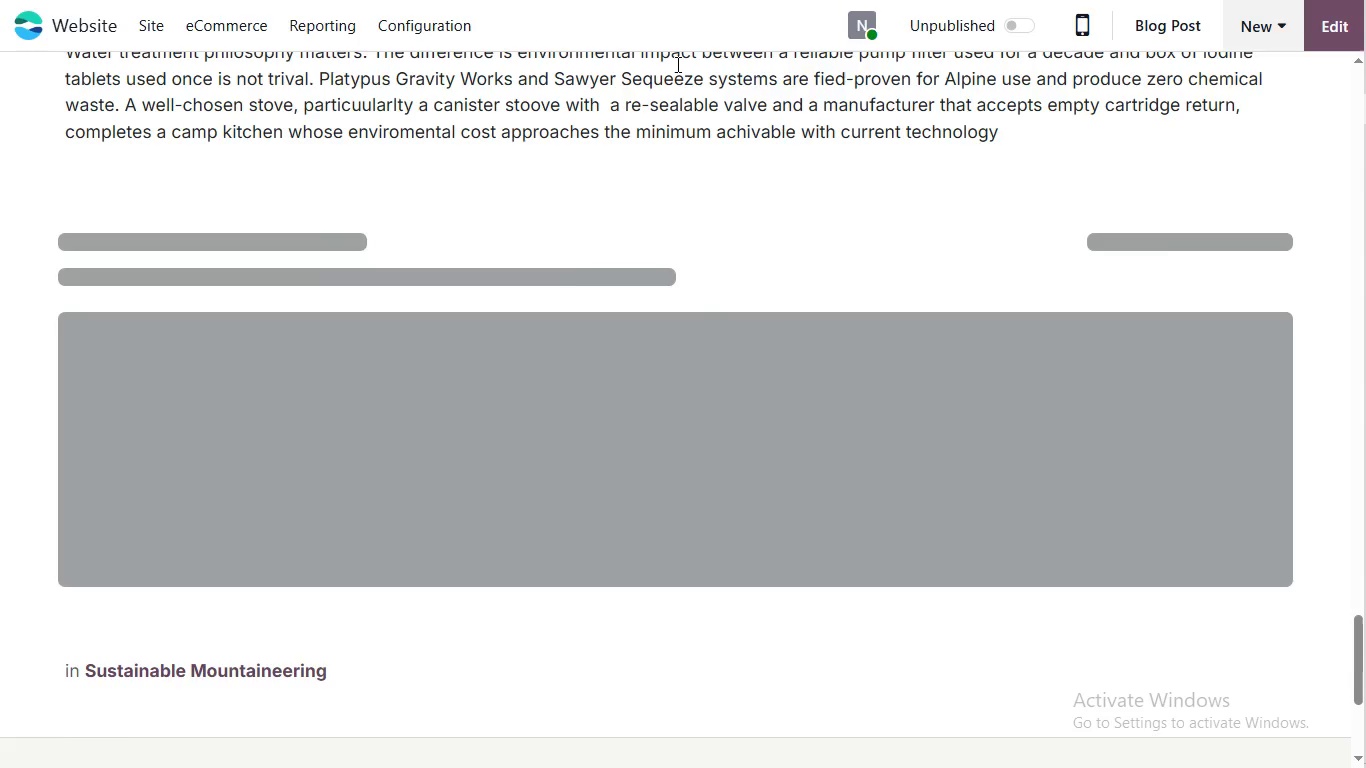 
left_click([97, 63])
 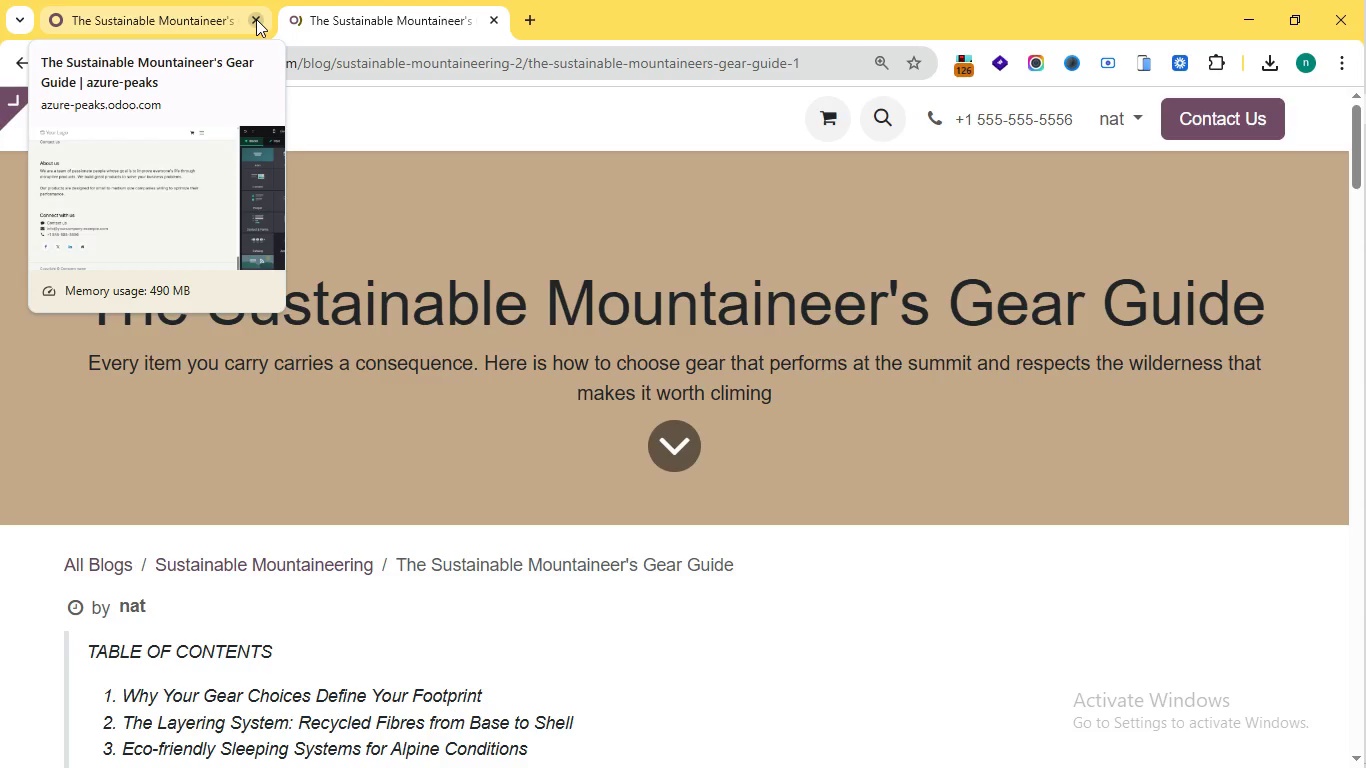 
wait(14.14)
 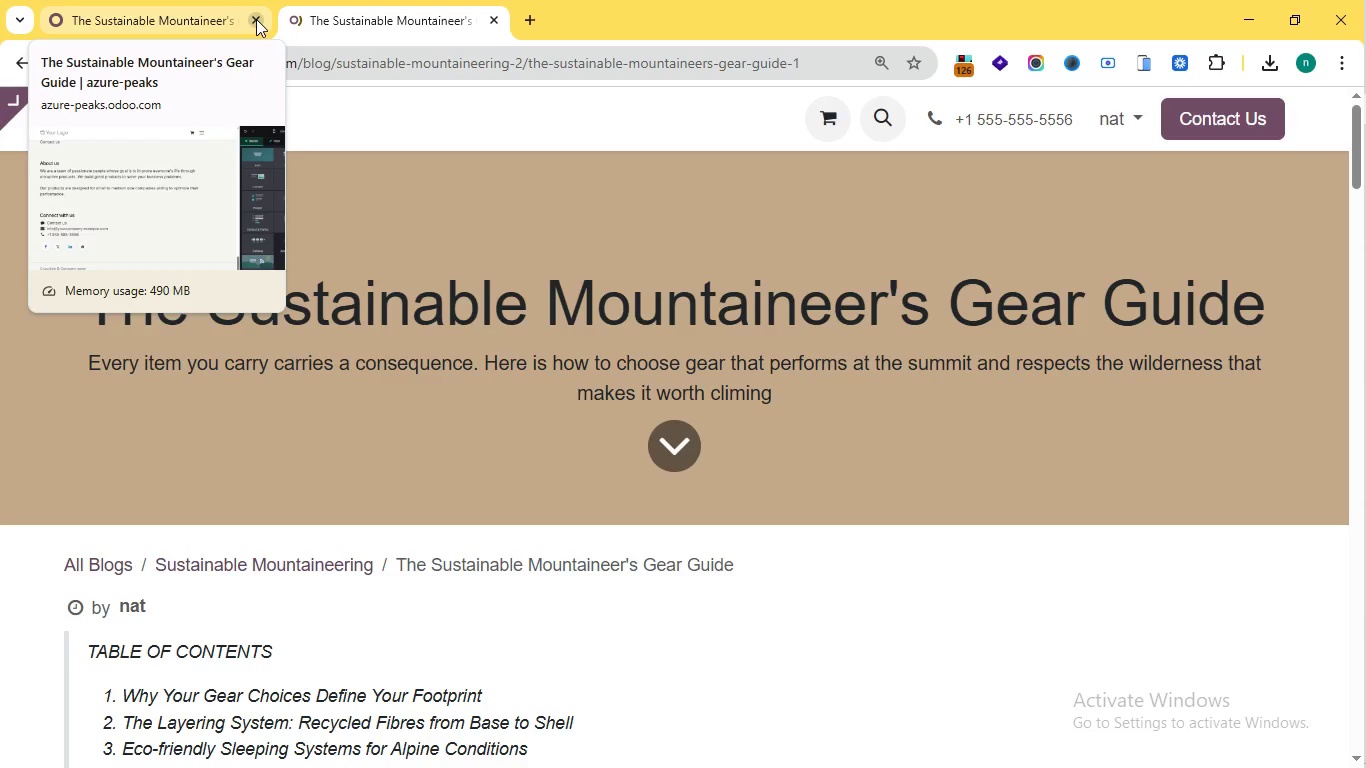 
left_click([246, 20])
 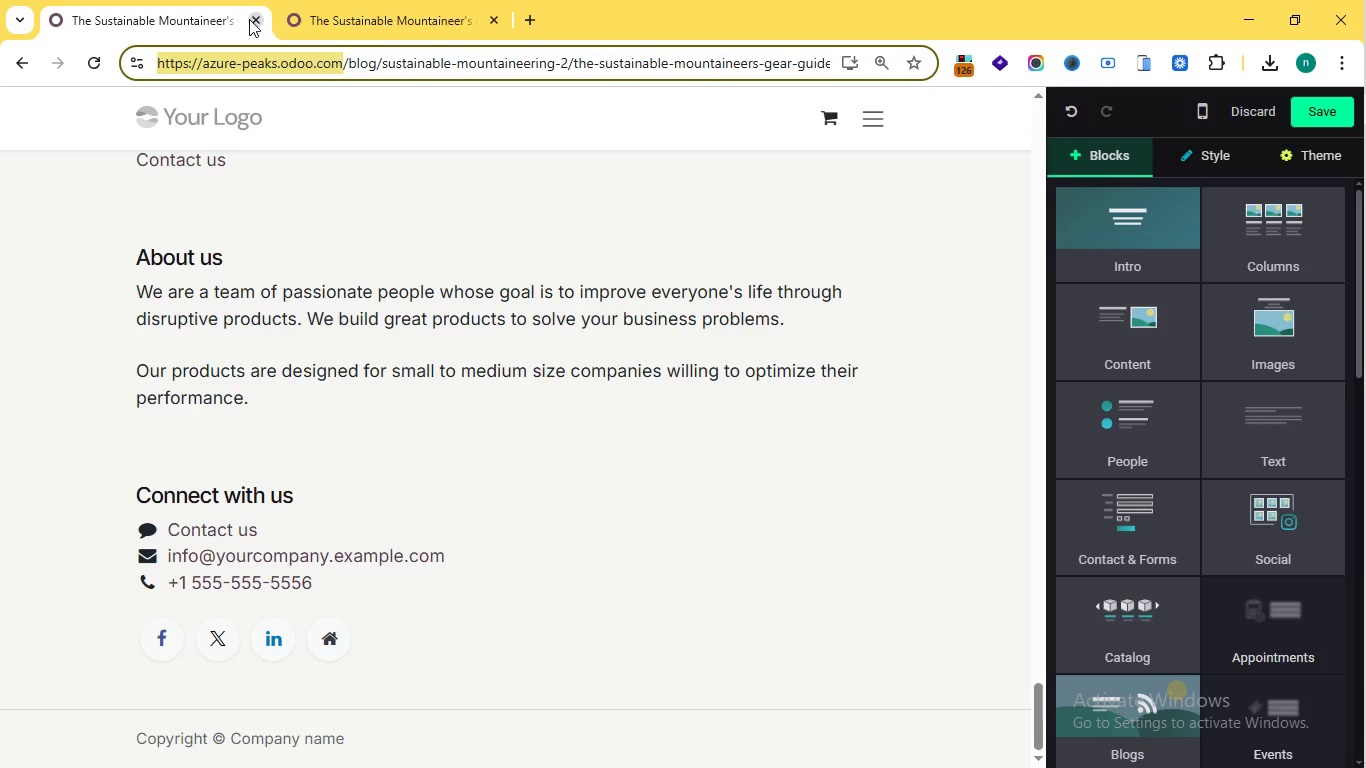 
left_click([253, 17])
 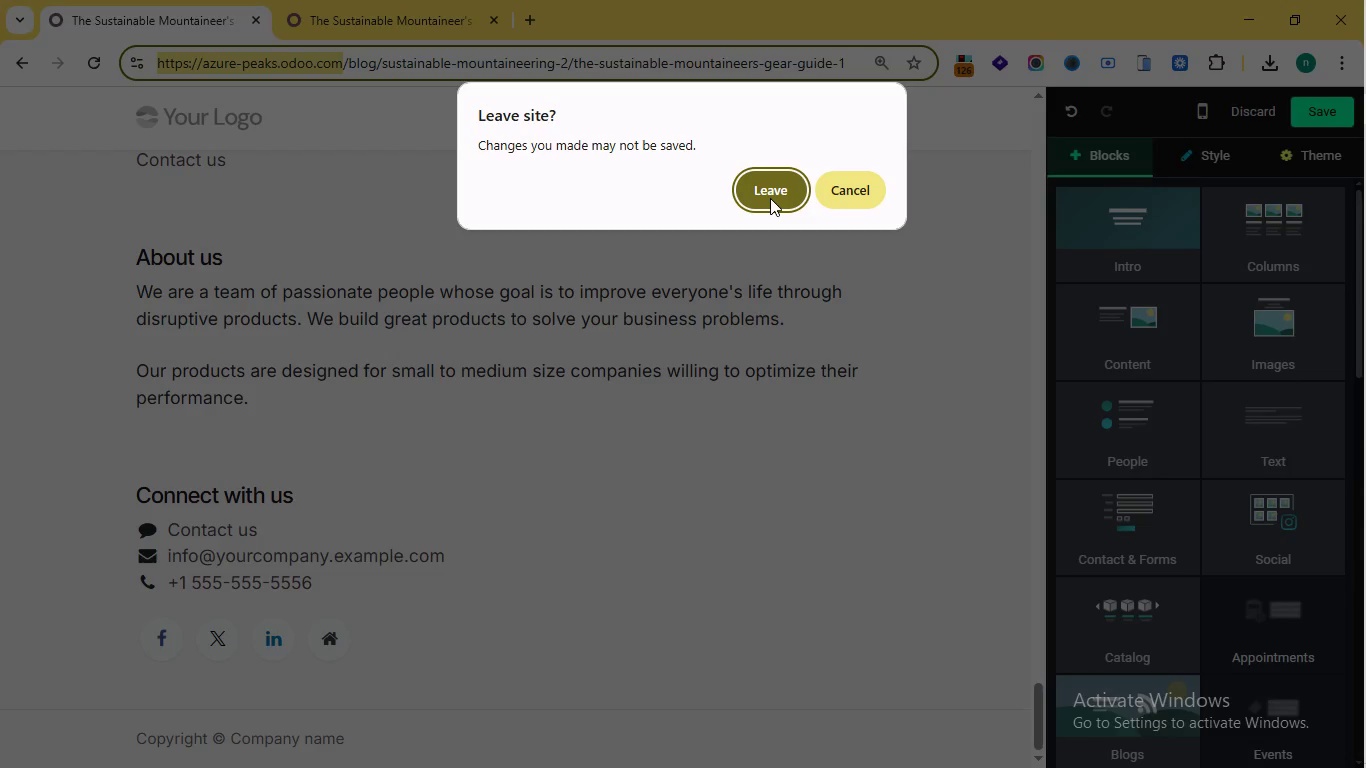 
mouse_move([410, 21])
 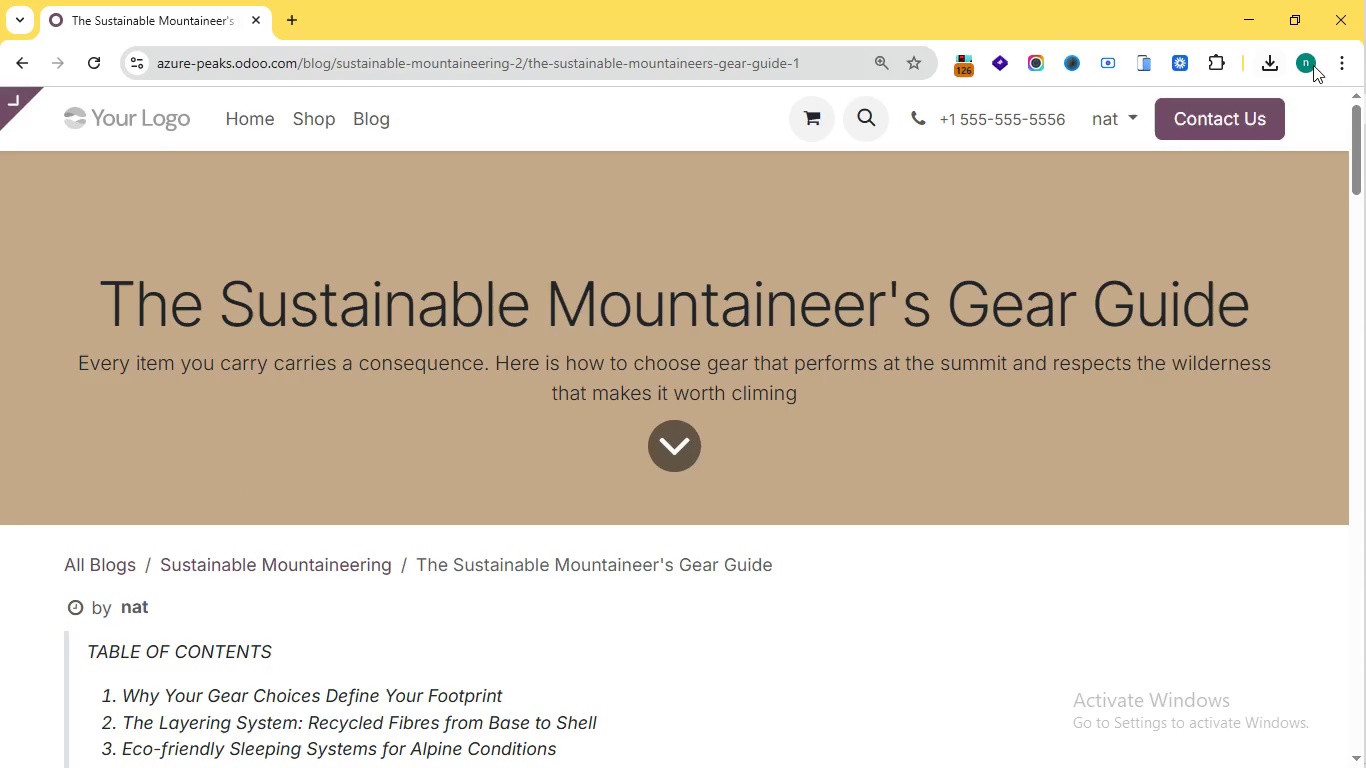 
left_click([1344, 64])
 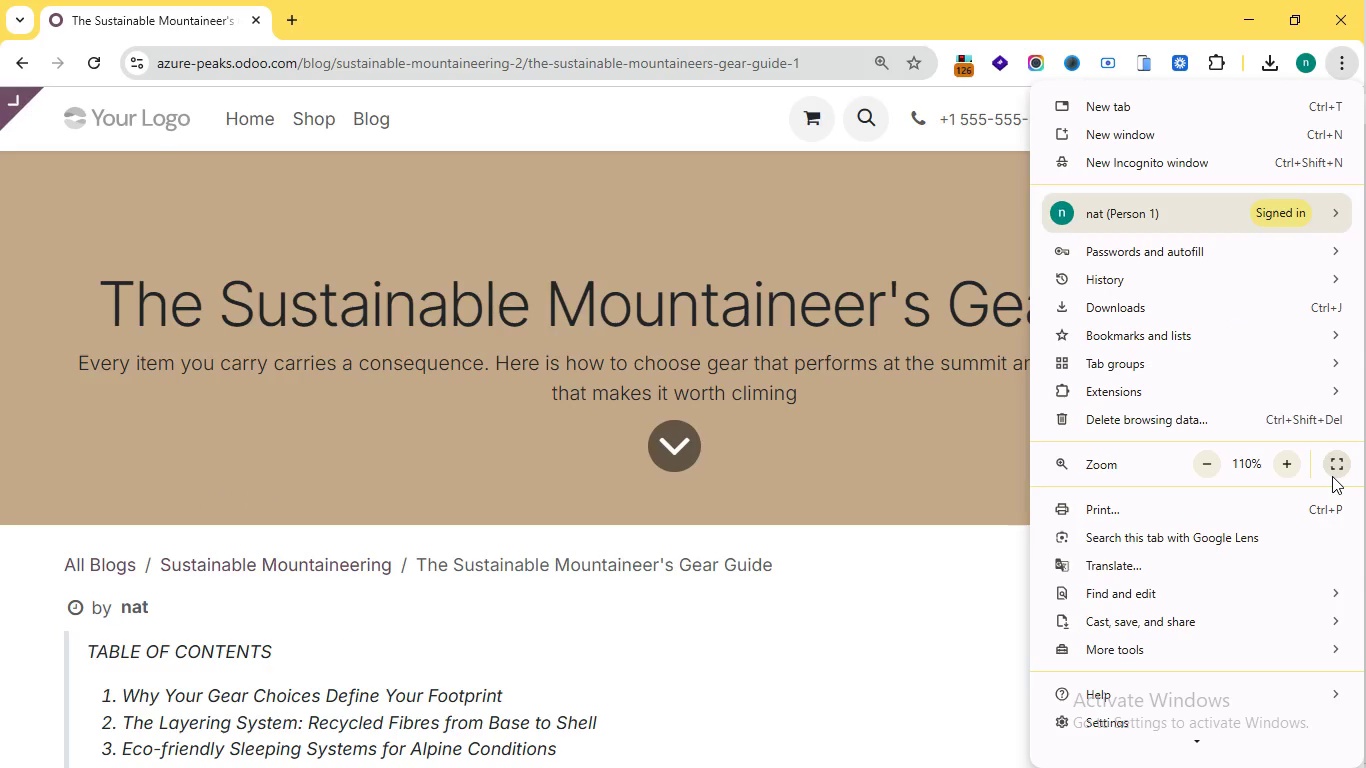 
left_click([1334, 475])
 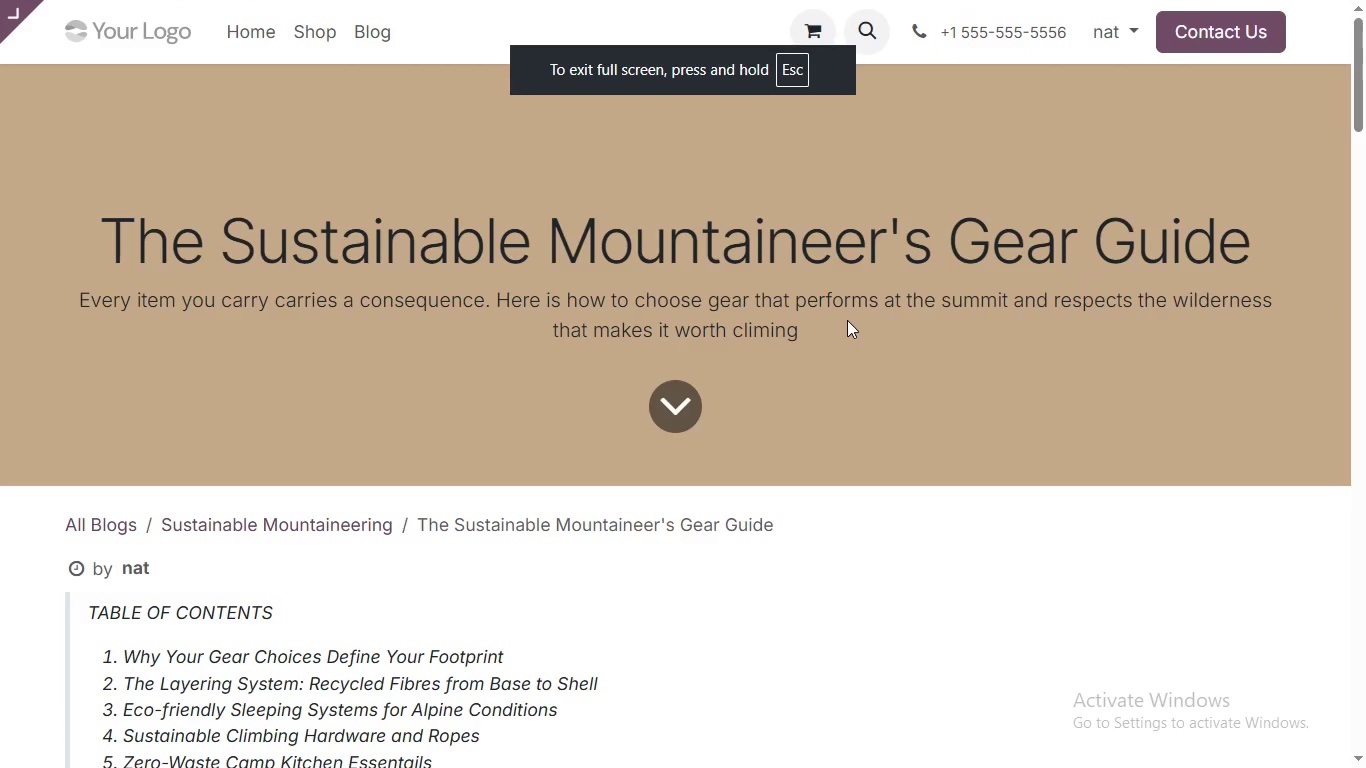 
scroll: coordinate [849, 322], scroll_direction: down, amount: 7.0
 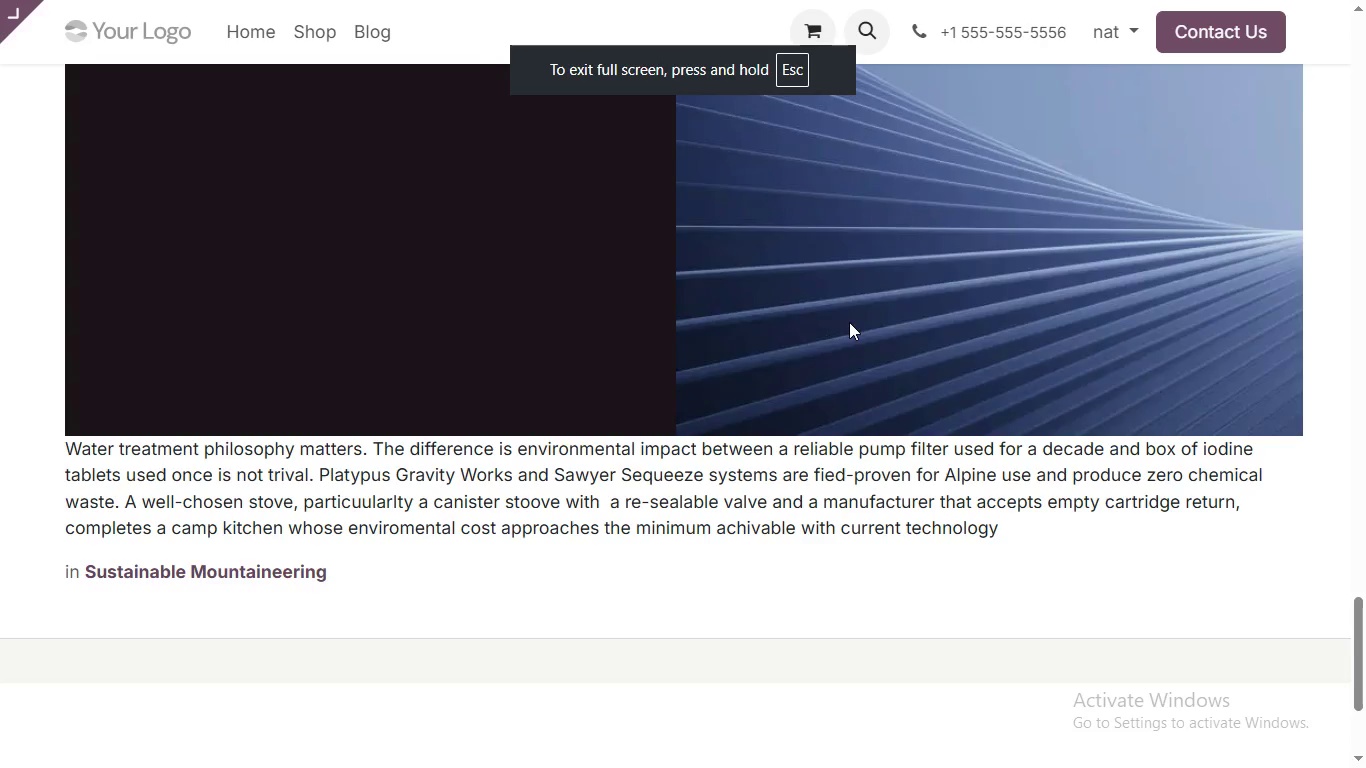 
scroll: coordinate [851, 329], scroll_direction: up, amount: 1.0
 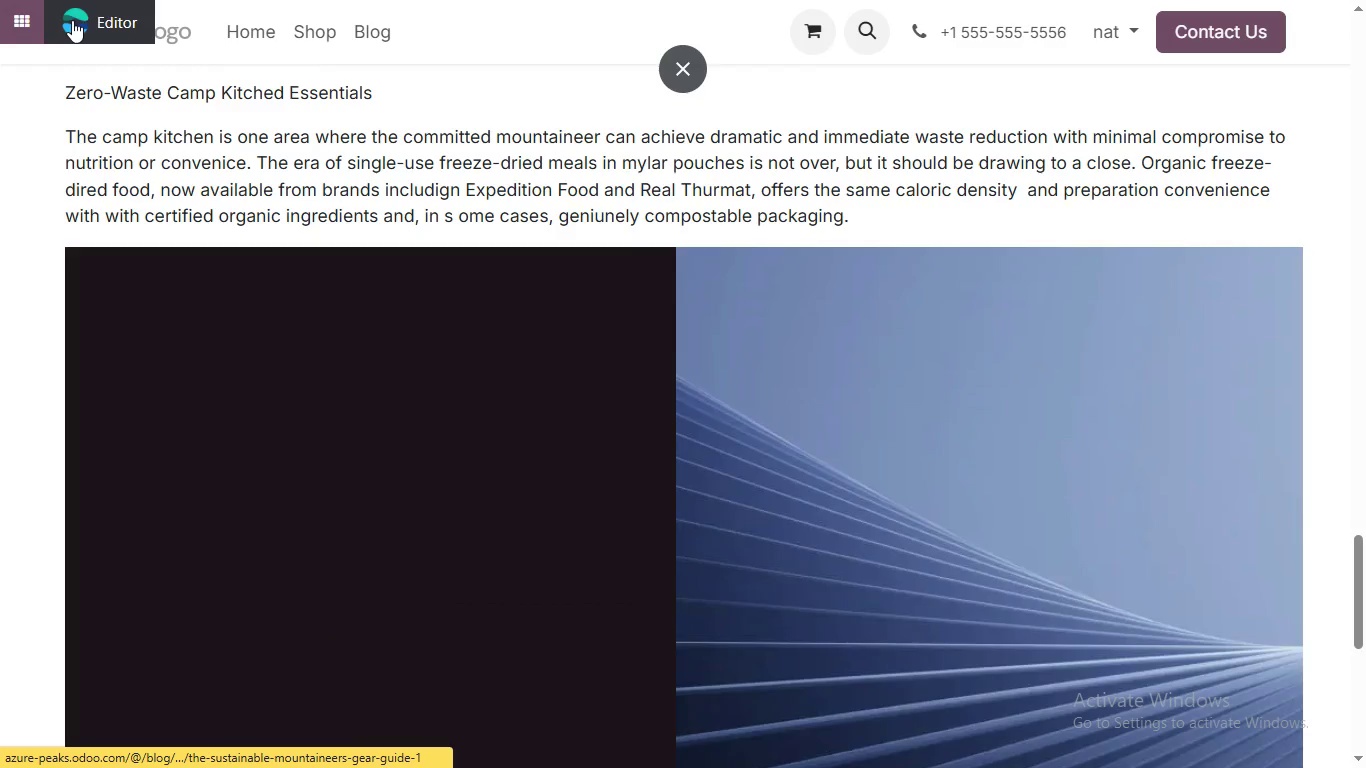 
left_click([74, 18])
 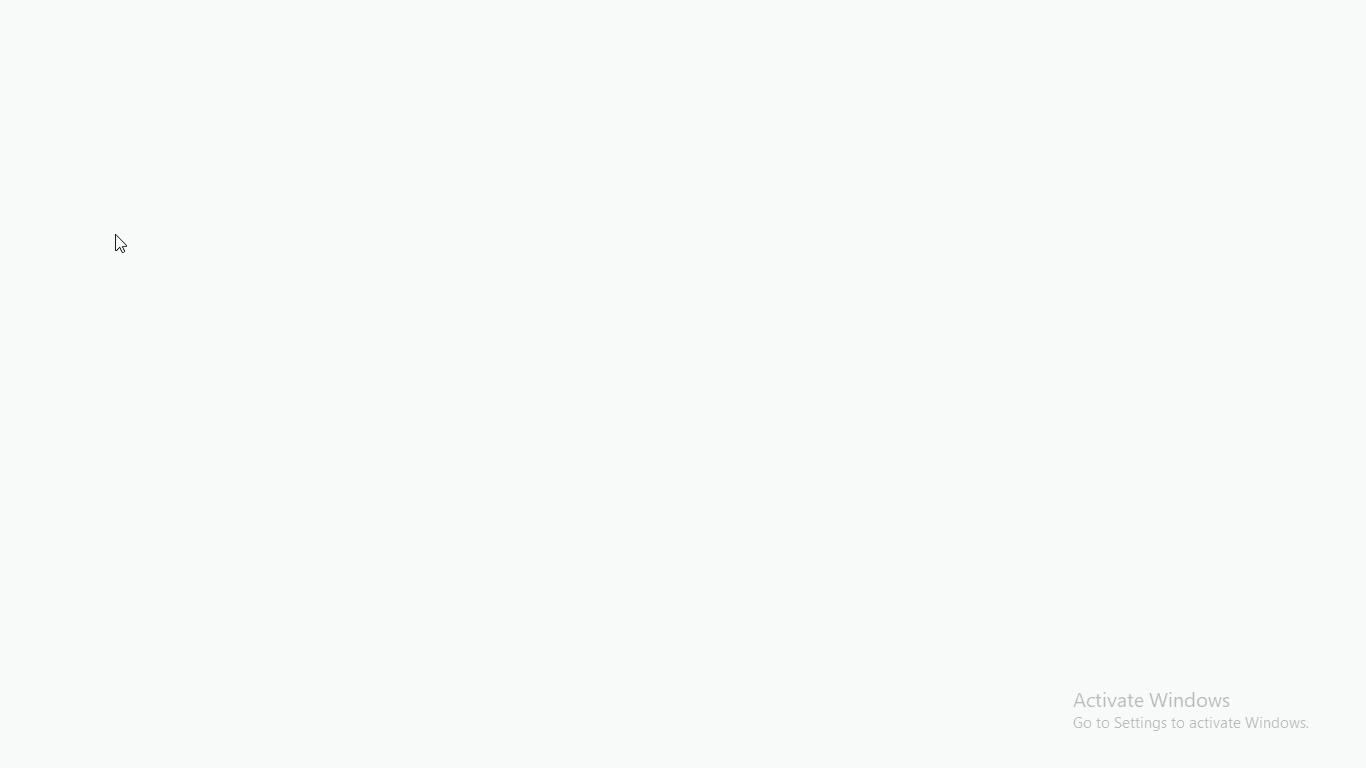 
wait(10.48)
 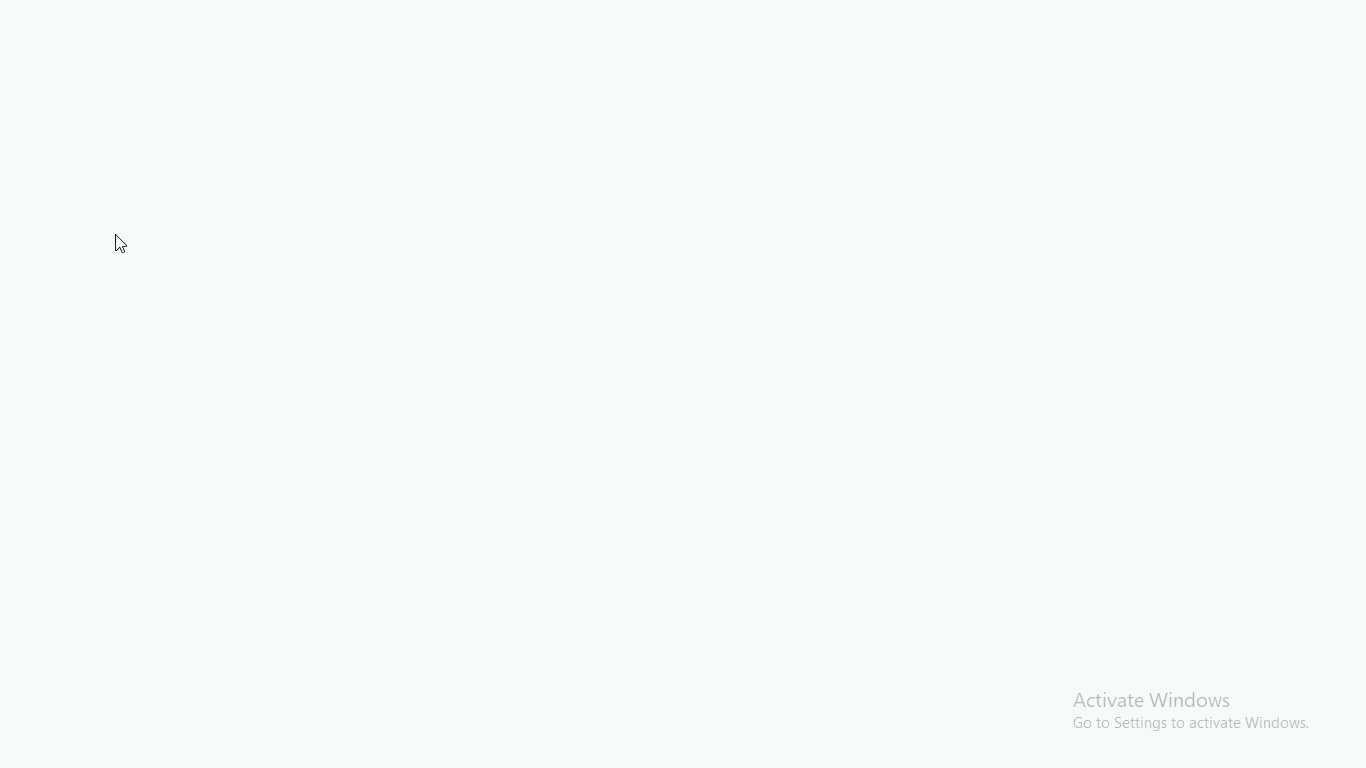 
scroll: coordinate [296, 370], scroll_direction: down, amount: 8.0
 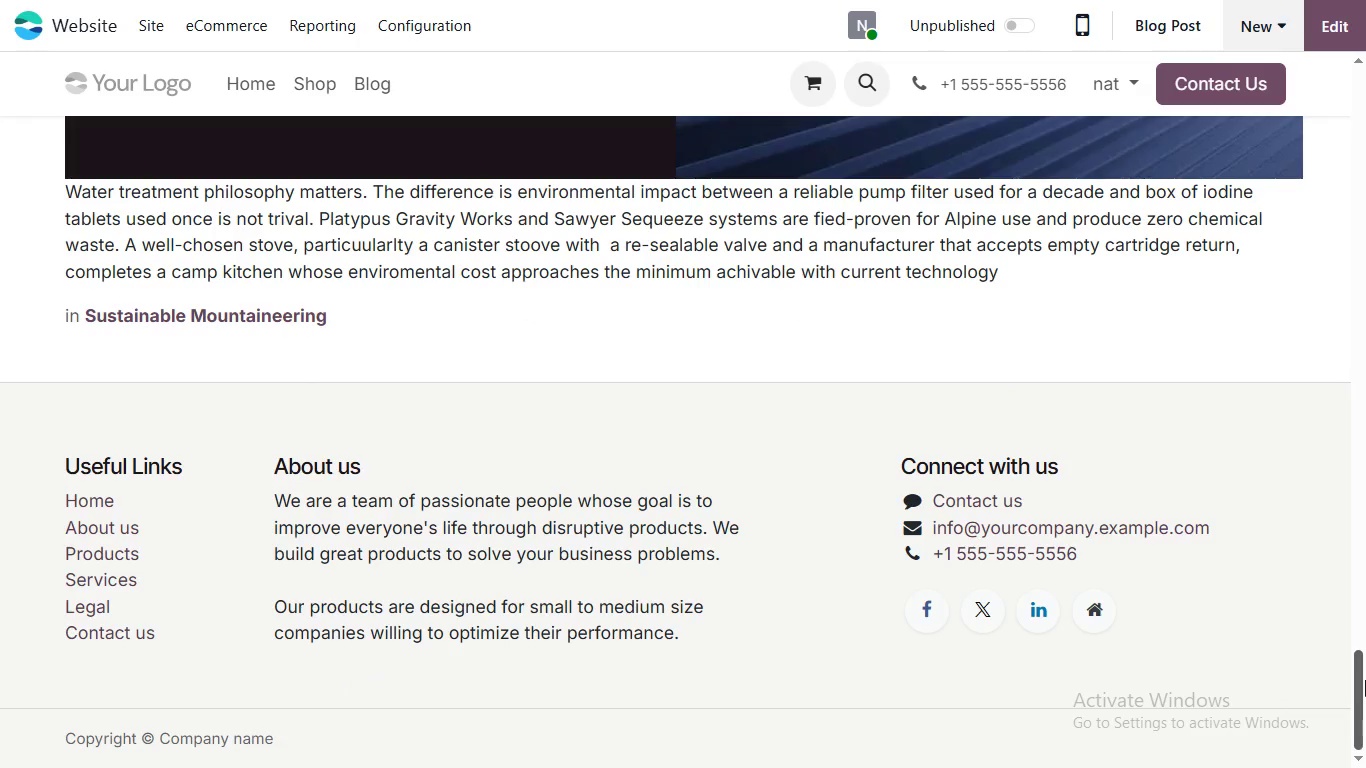 
left_click_drag(start_coordinate=[1365, 680], to_coordinate=[1362, 602])
 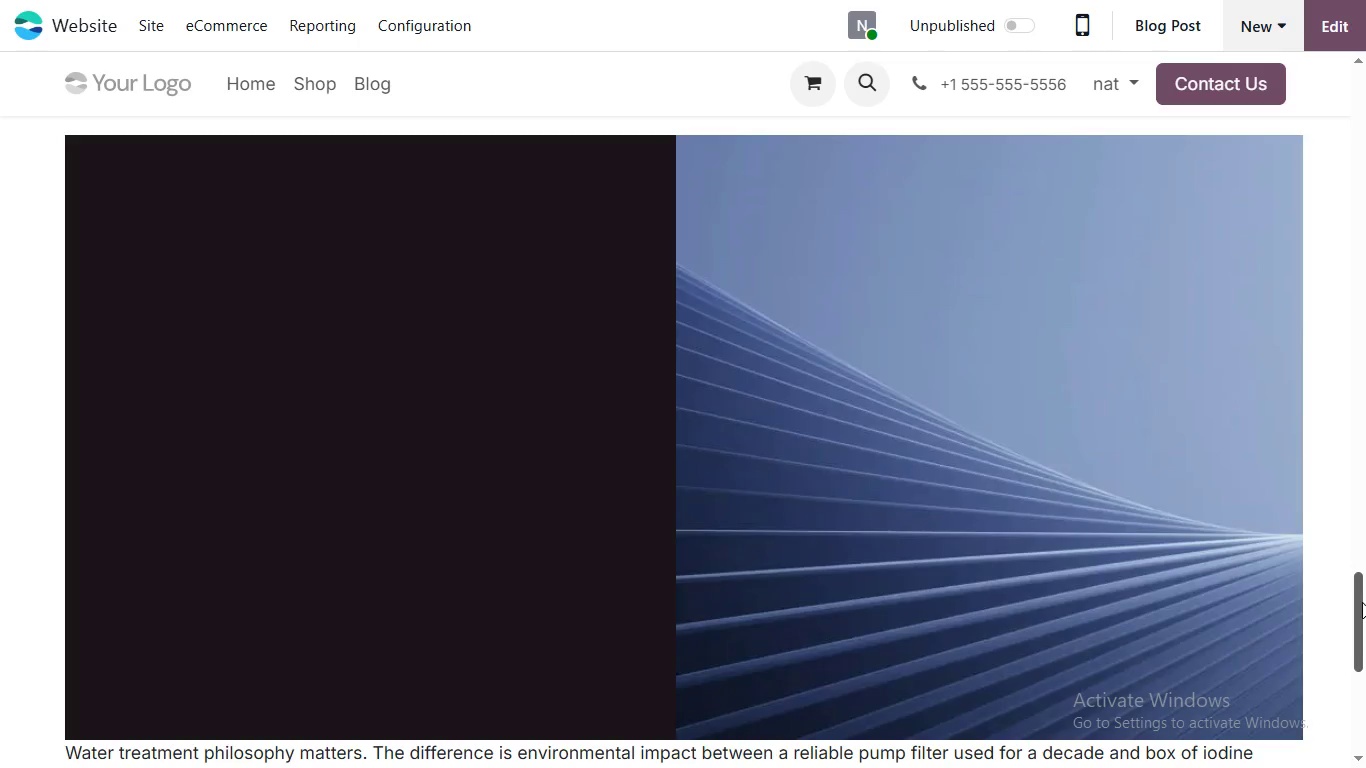 
left_click([1299, 571])
 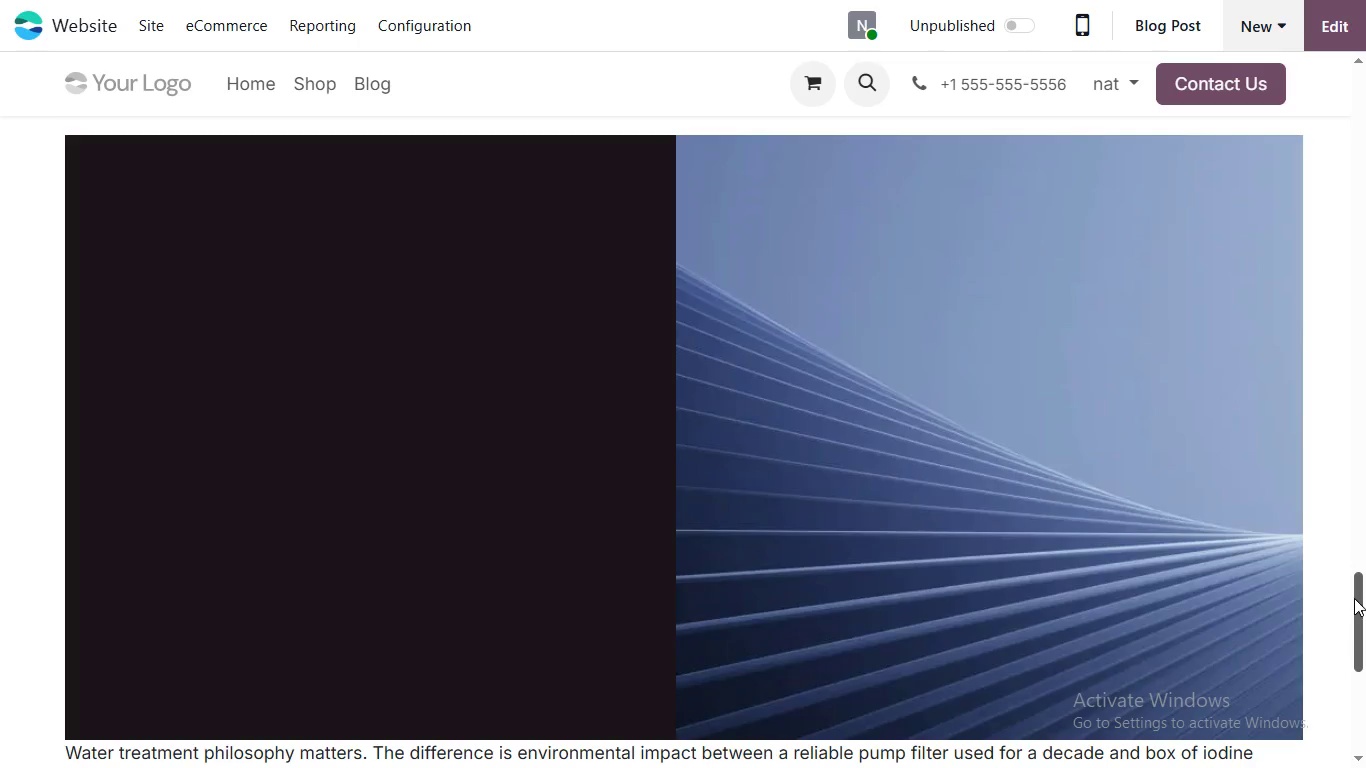 
left_click_drag(start_coordinate=[1354, 598], to_coordinate=[1356, 565])
 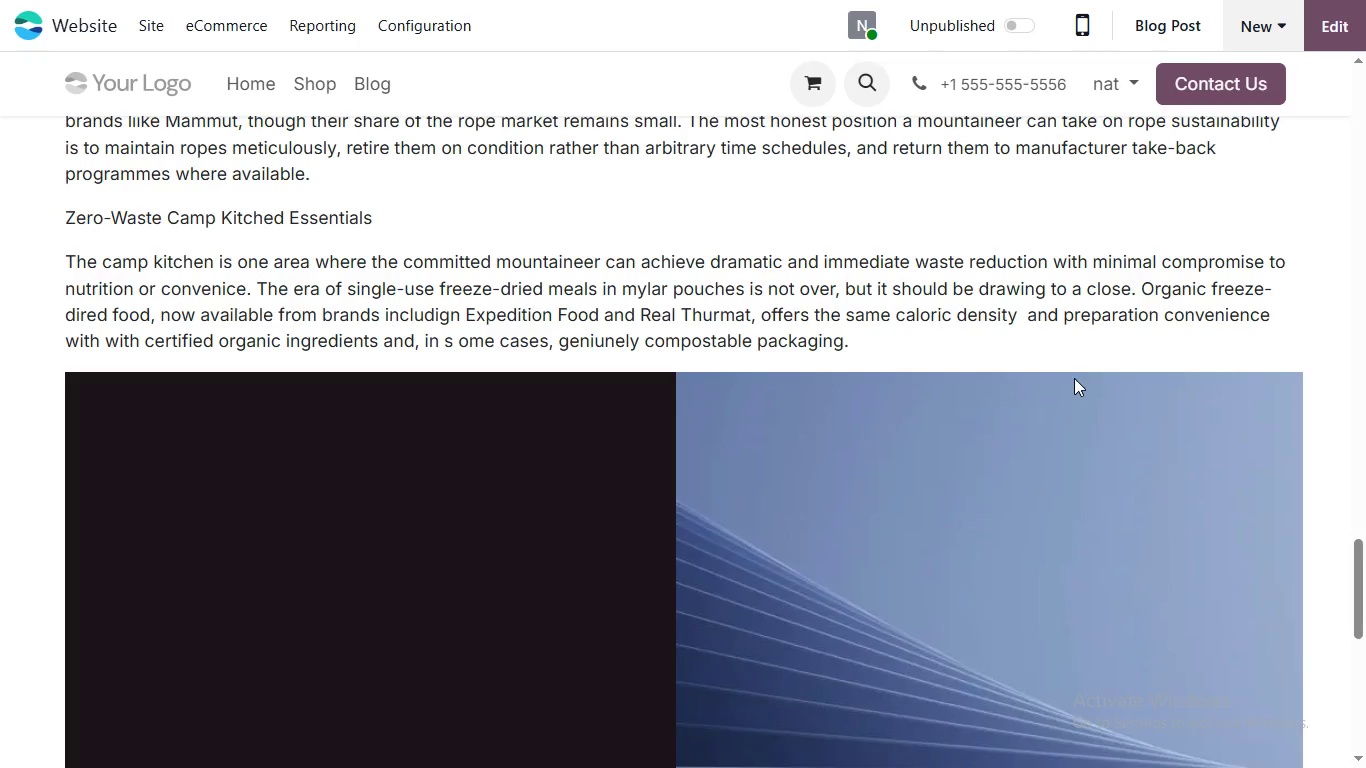 
left_click([1076, 377])
 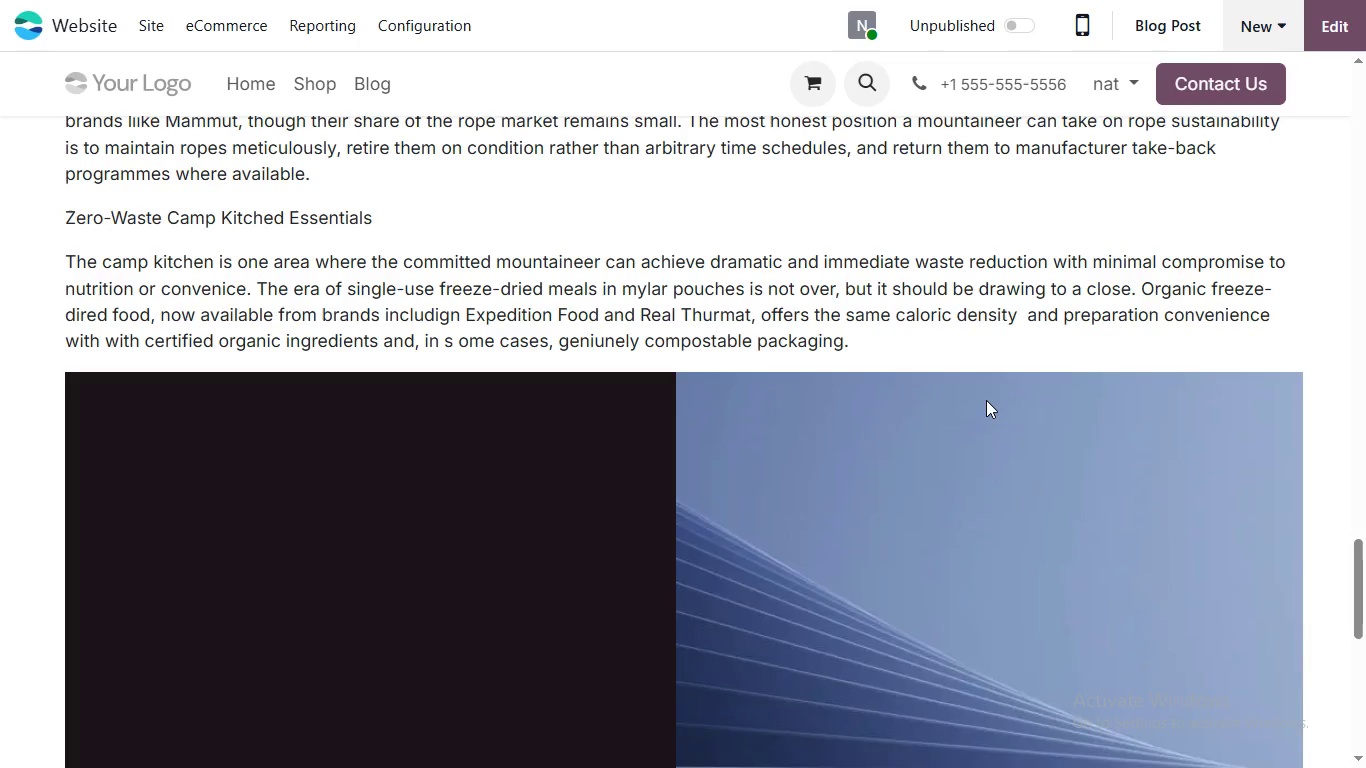 
left_click([986, 400])
 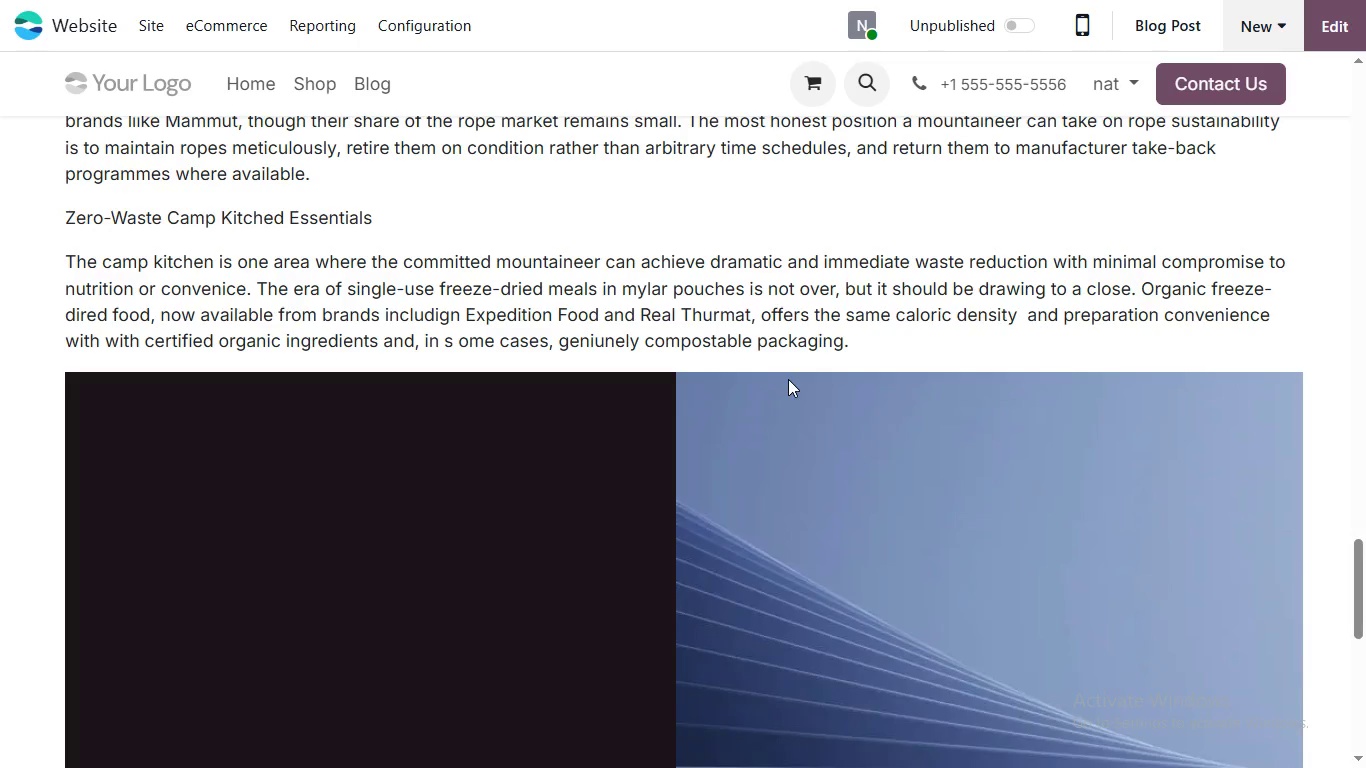 
wait(12.02)
 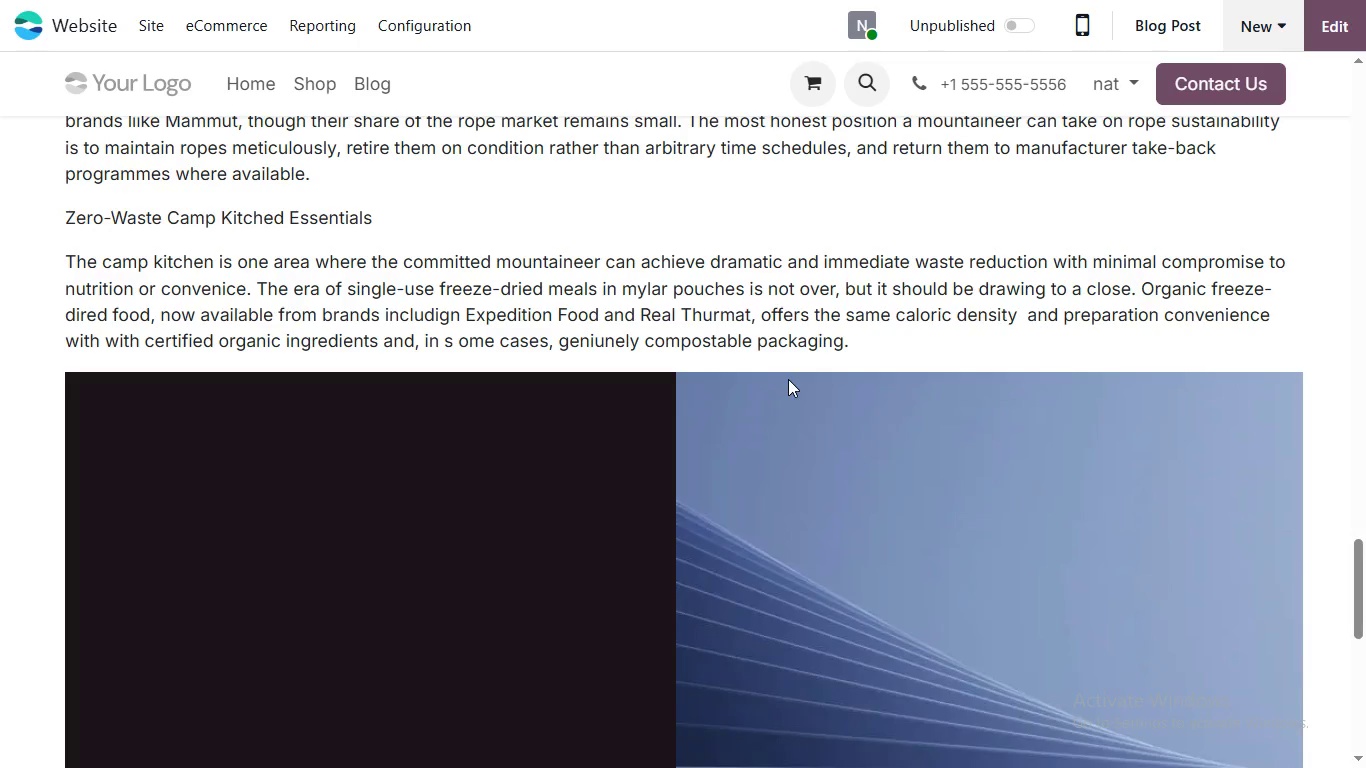 
left_click([1342, 22])
 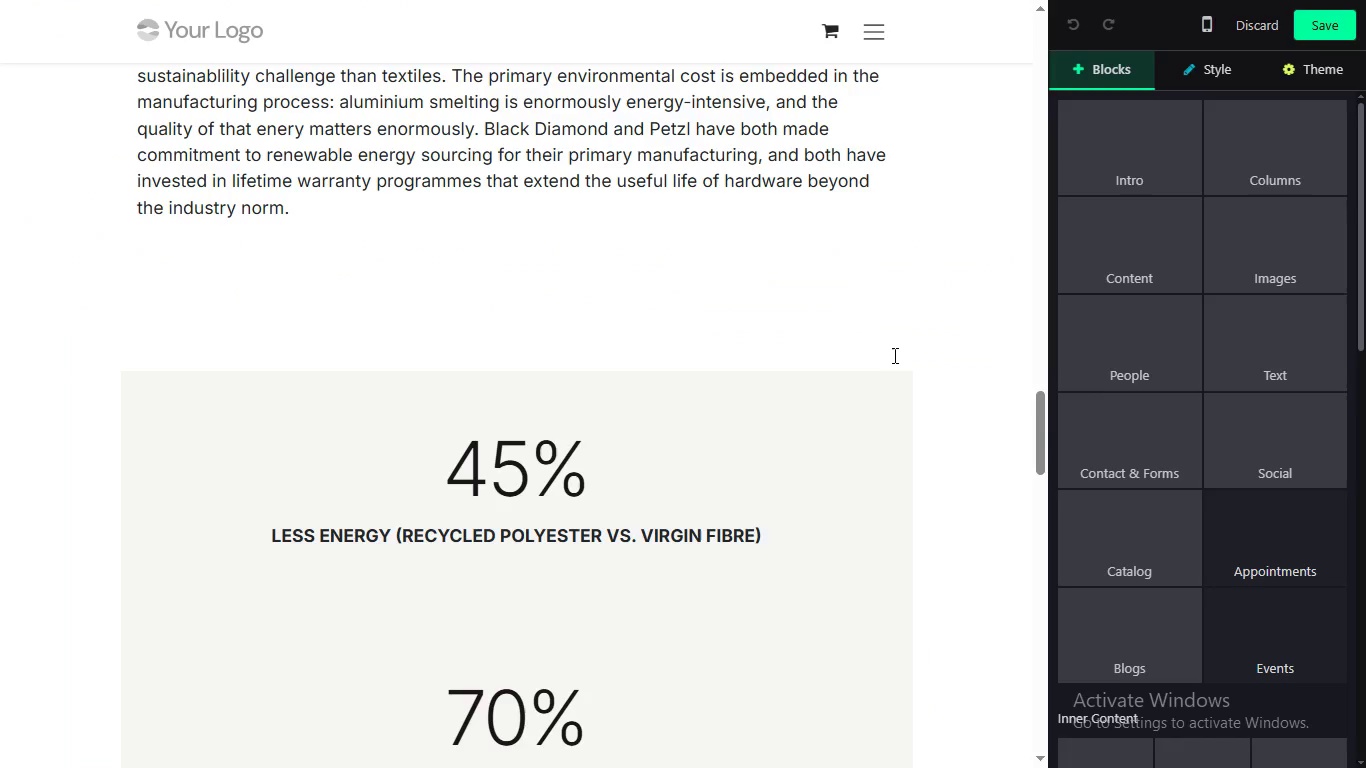 
wait(5.55)
 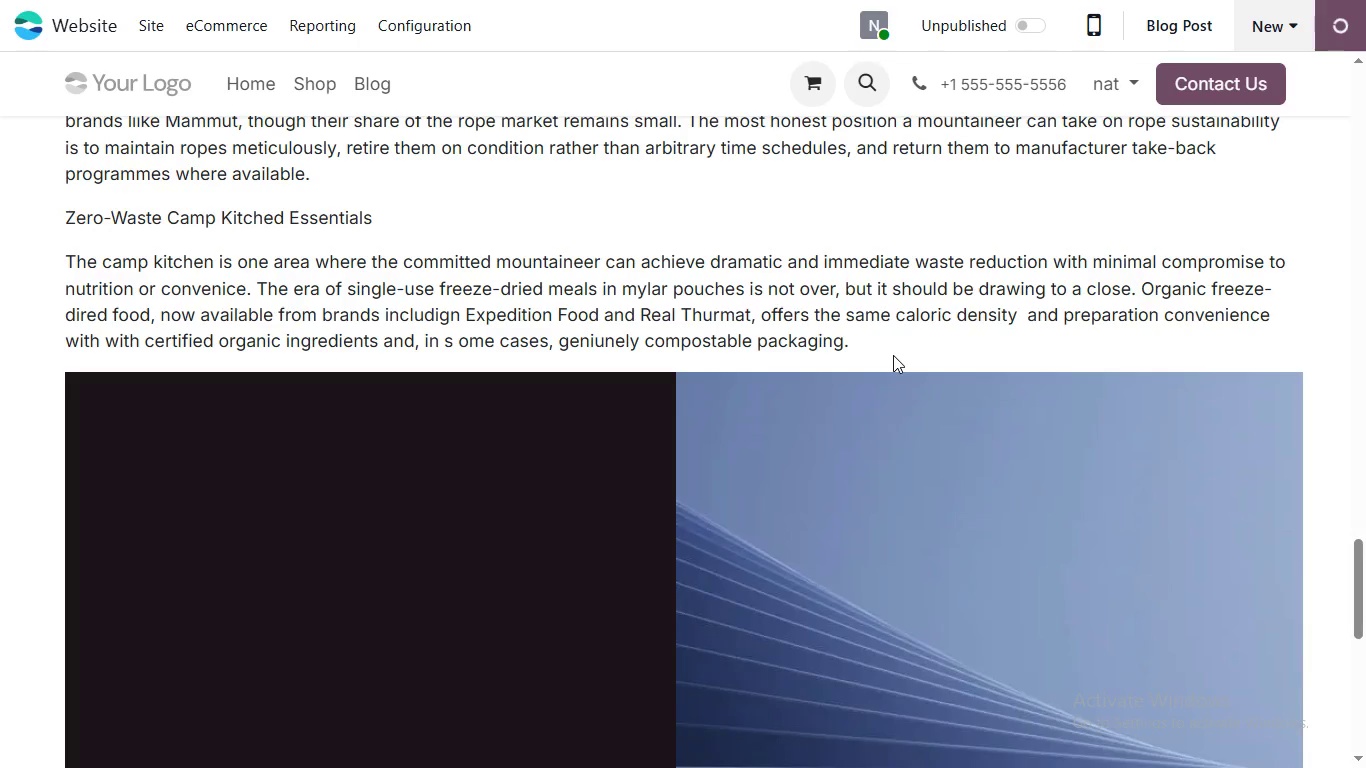 
left_click_drag(start_coordinate=[1045, 422], to_coordinate=[1055, 40])
 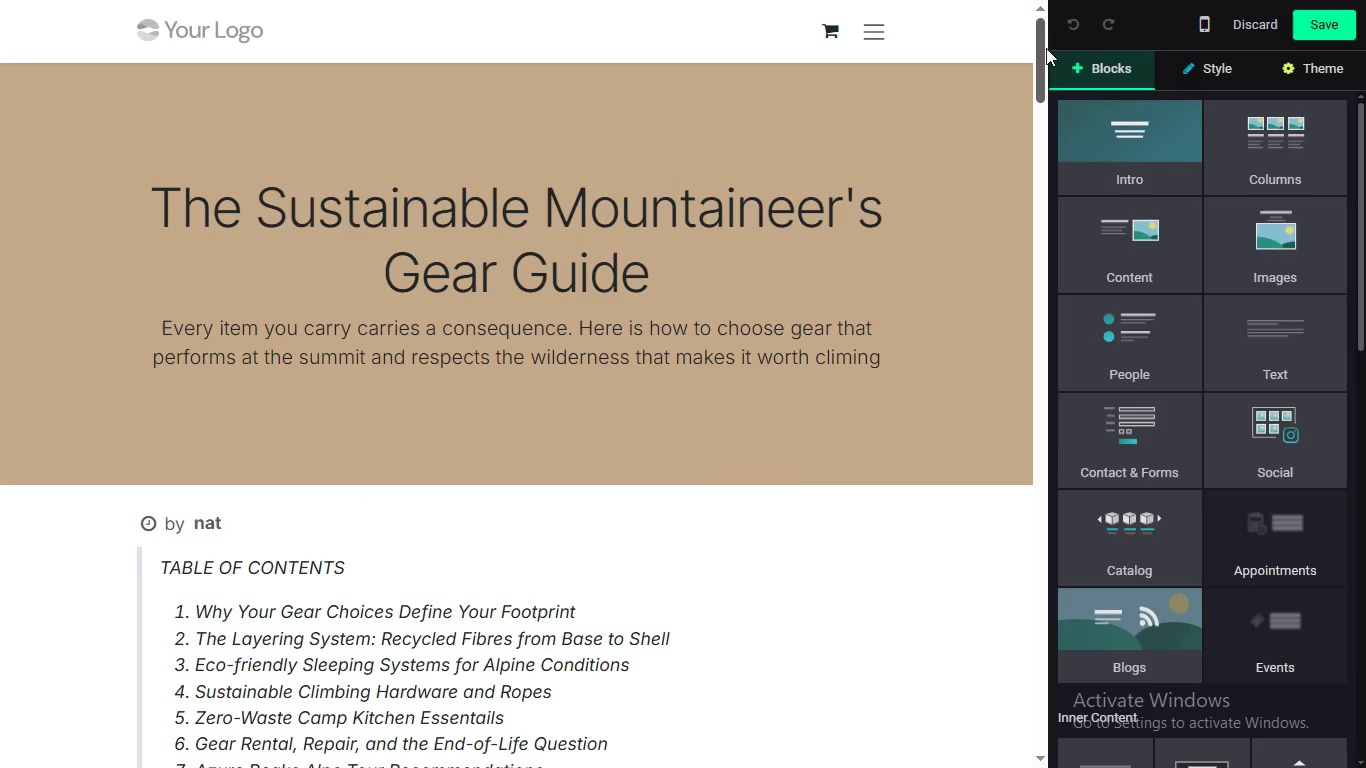 
left_click_drag(start_coordinate=[1038, 59], to_coordinate=[975, 706])
 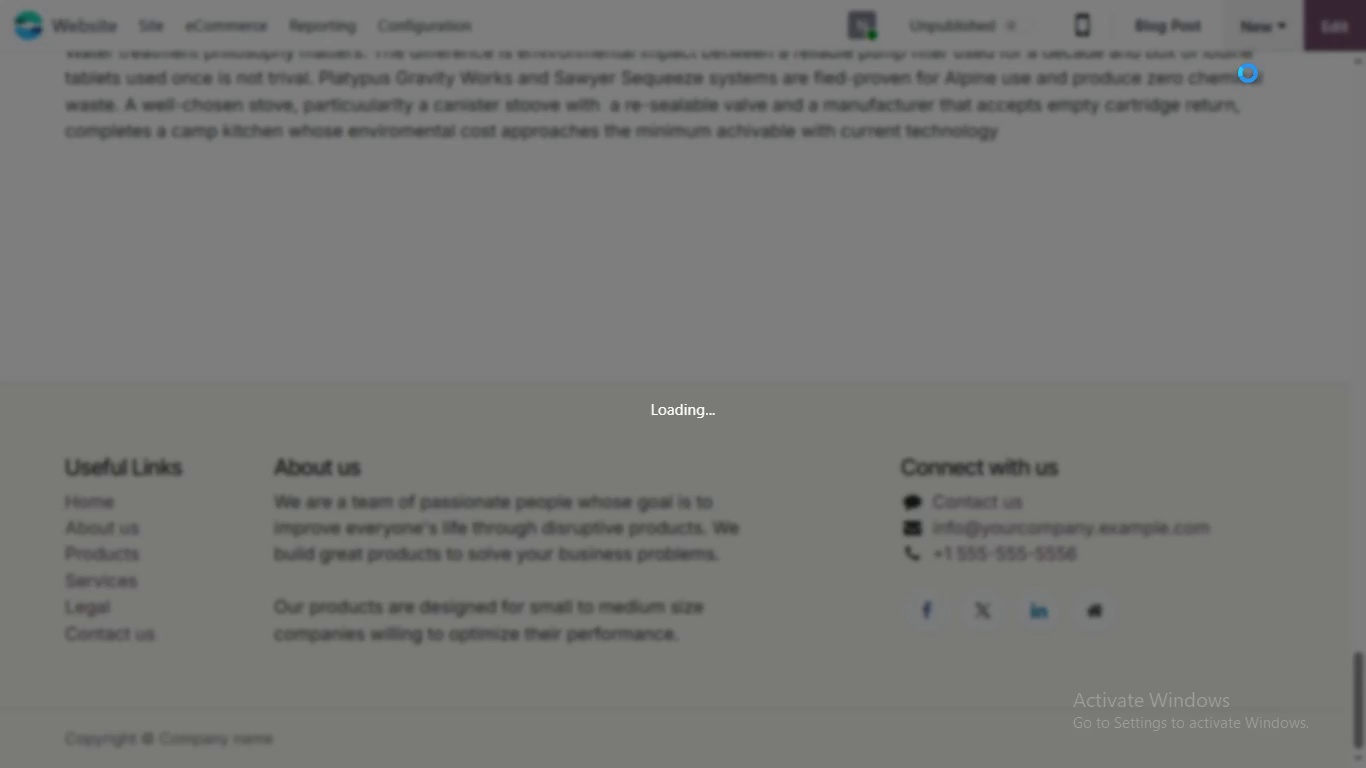 
wait(9.53)
 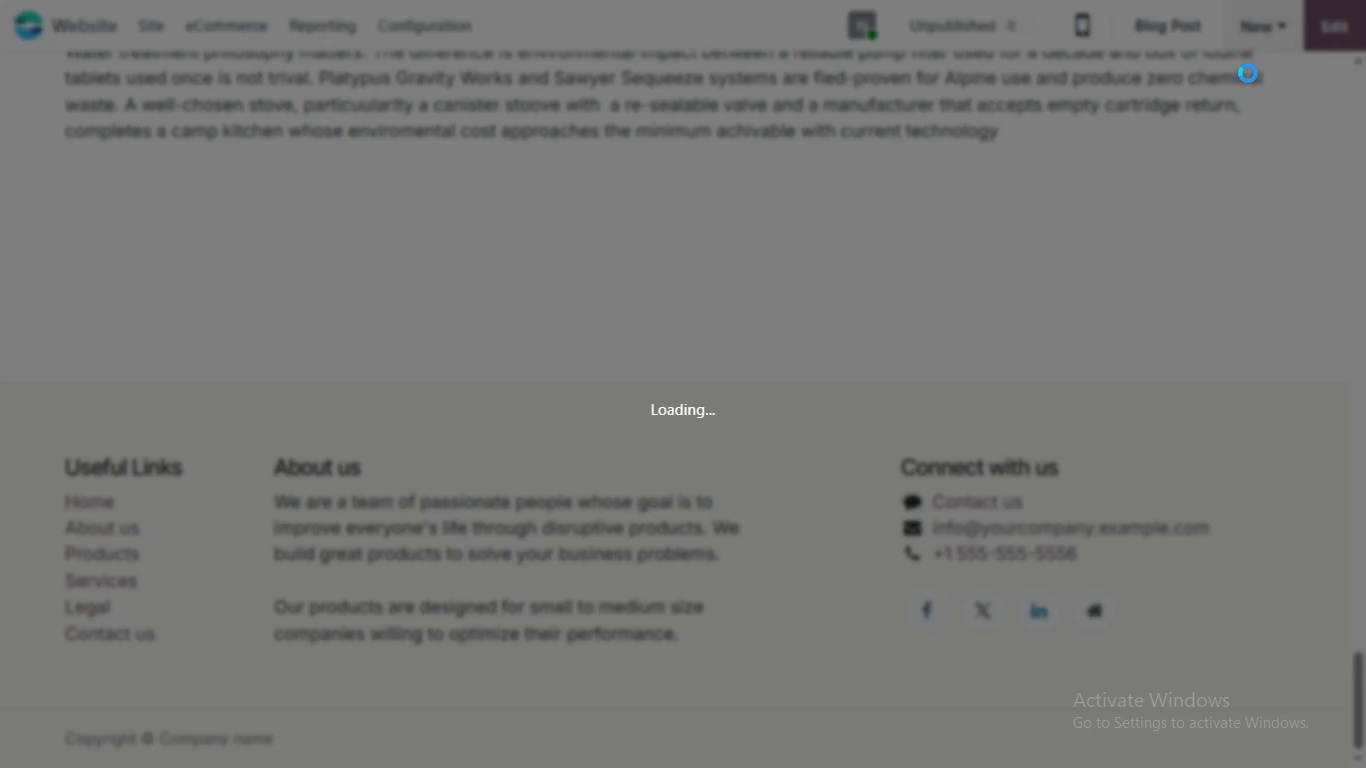 
scroll: coordinate [872, 296], scroll_direction: up, amount: 3.0
 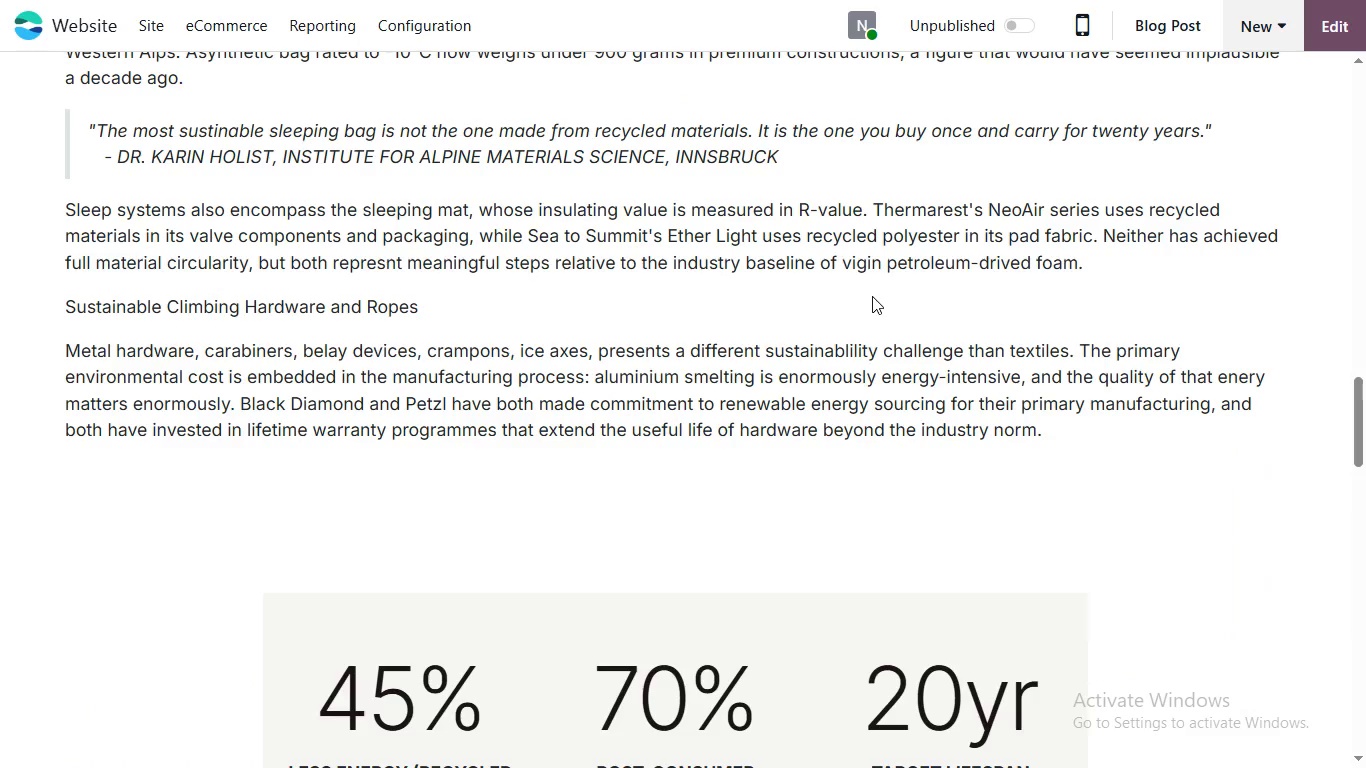 
scroll: coordinate [872, 299], scroll_direction: none, amount: 0.0
 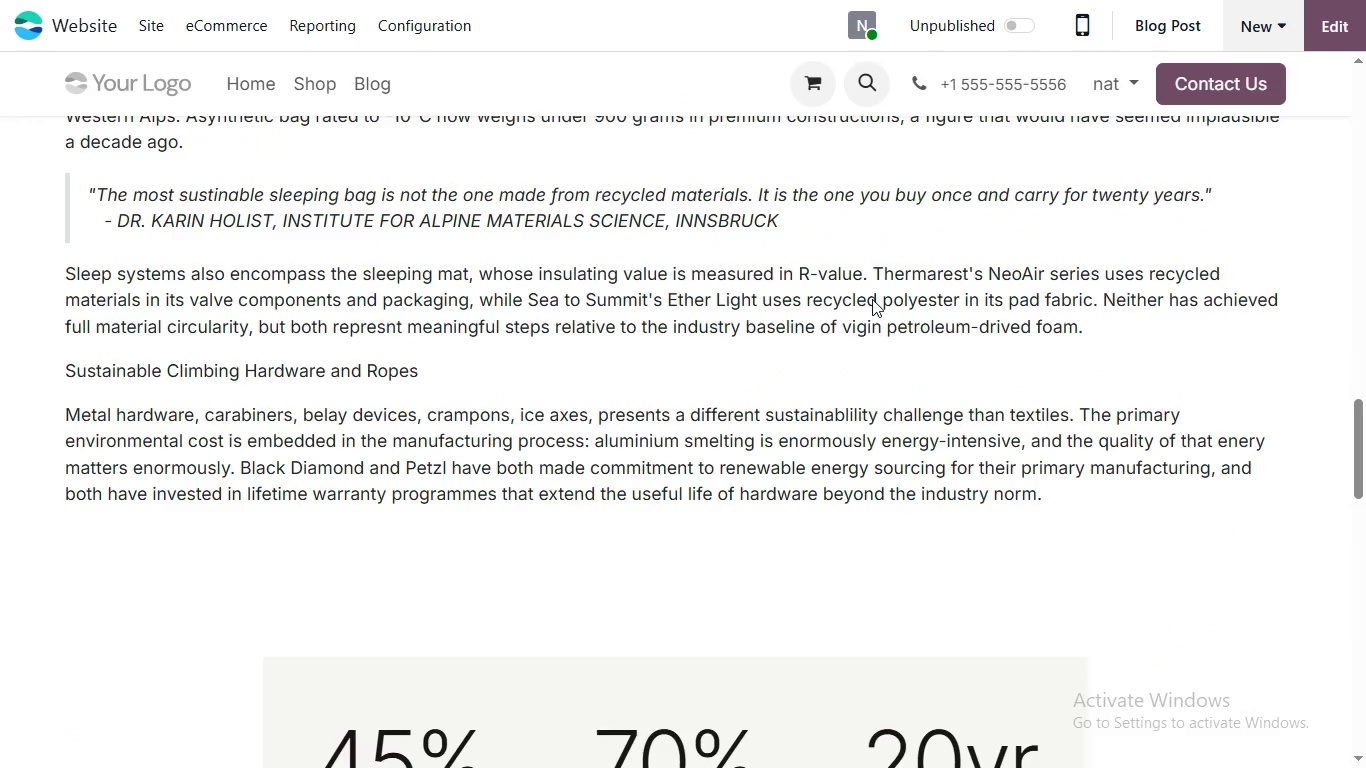 
scroll: coordinate [872, 299], scroll_direction: down, amount: 2.0
 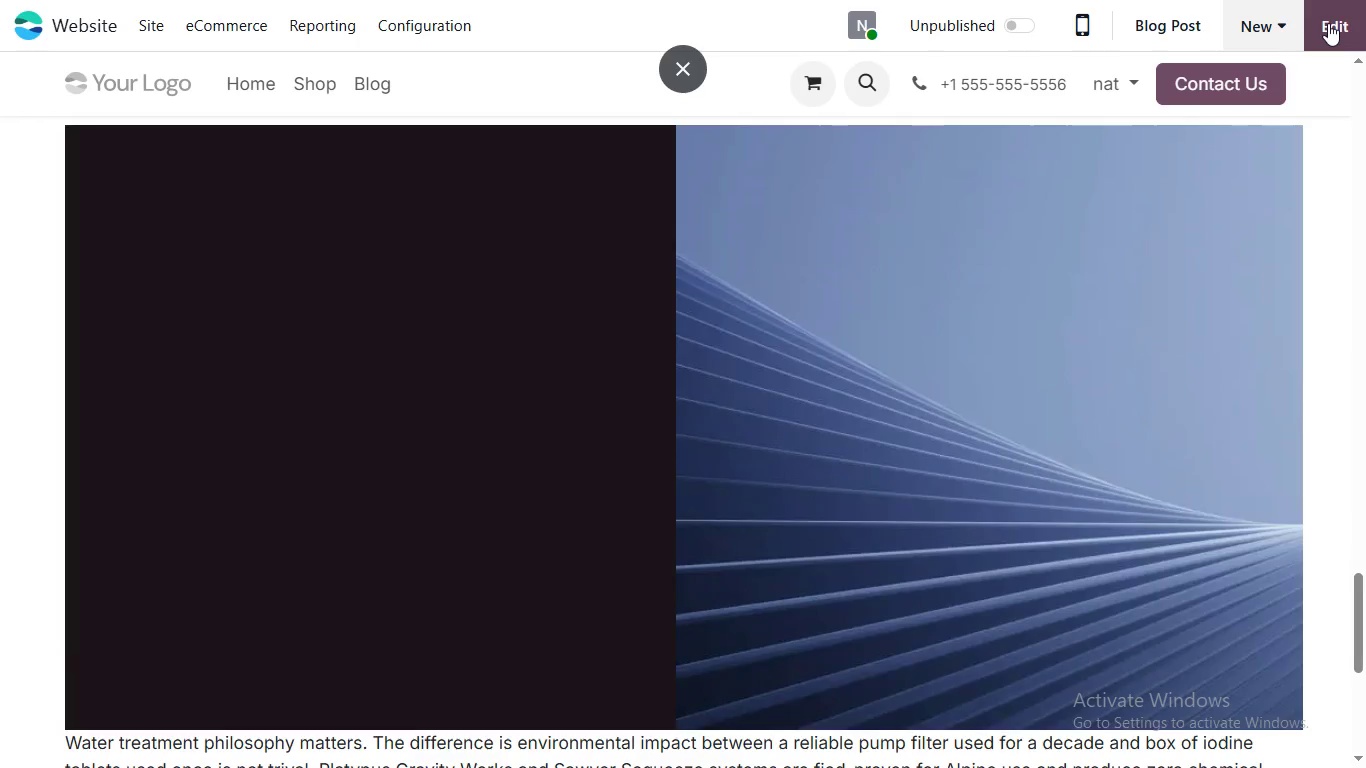 
left_click([1328, 23])
 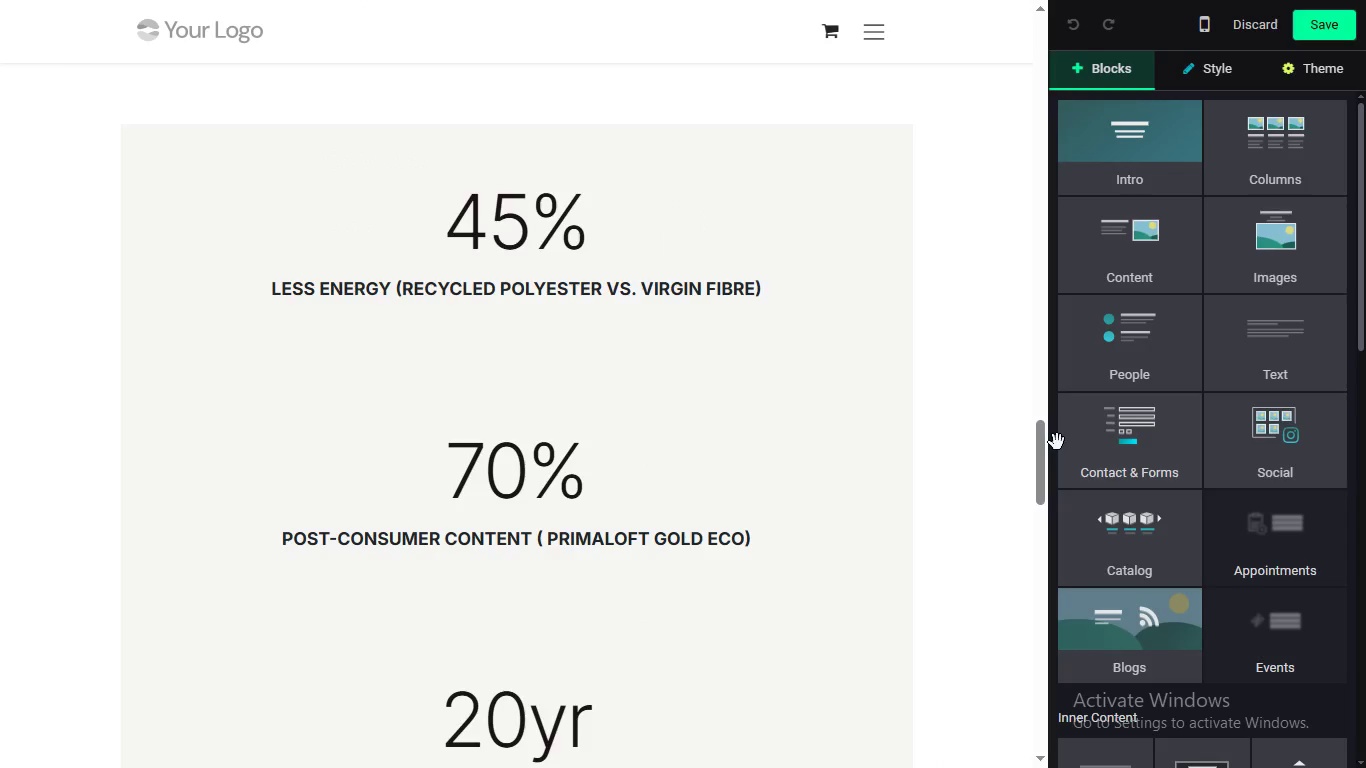 
wait(5.56)
 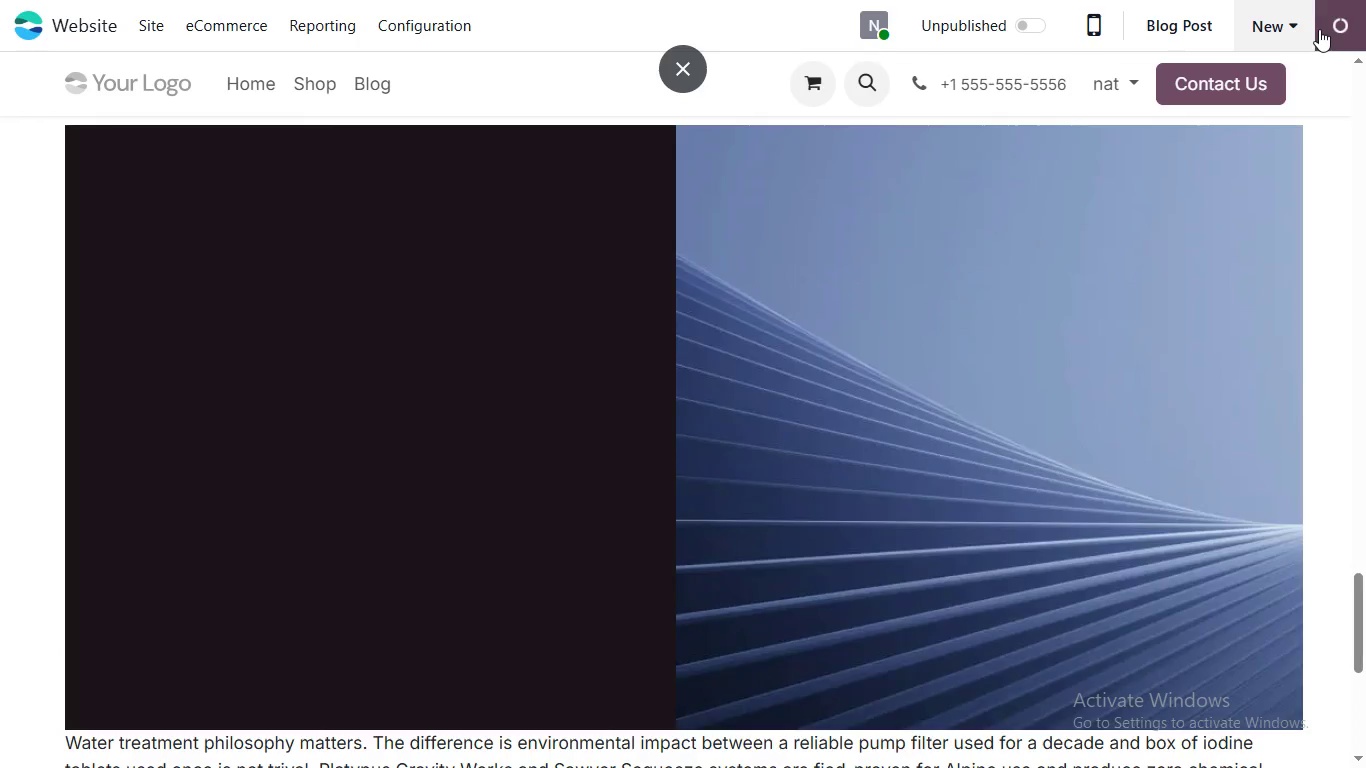 
left_click_drag(start_coordinate=[1038, 452], to_coordinate=[1087, 45])
 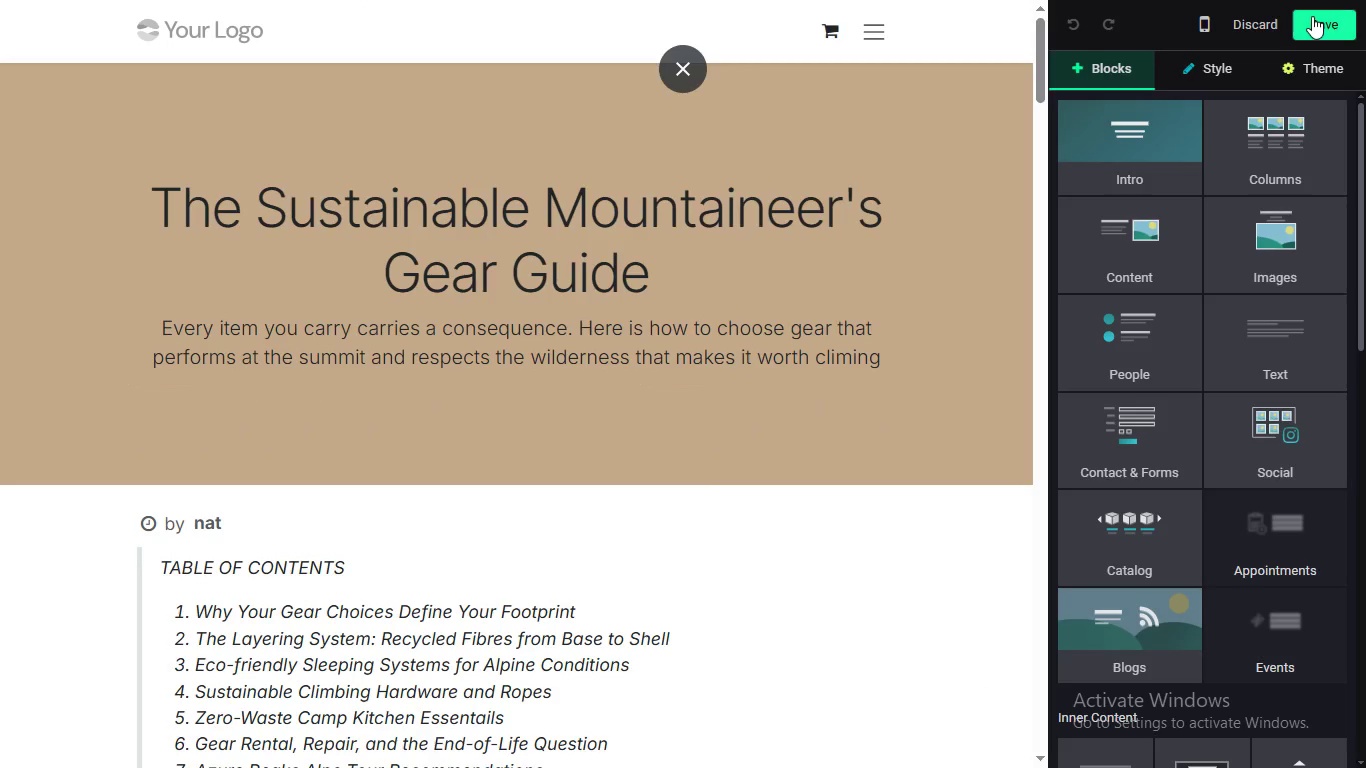 
left_click_drag(start_coordinate=[1312, 16], to_coordinate=[1289, 19])
 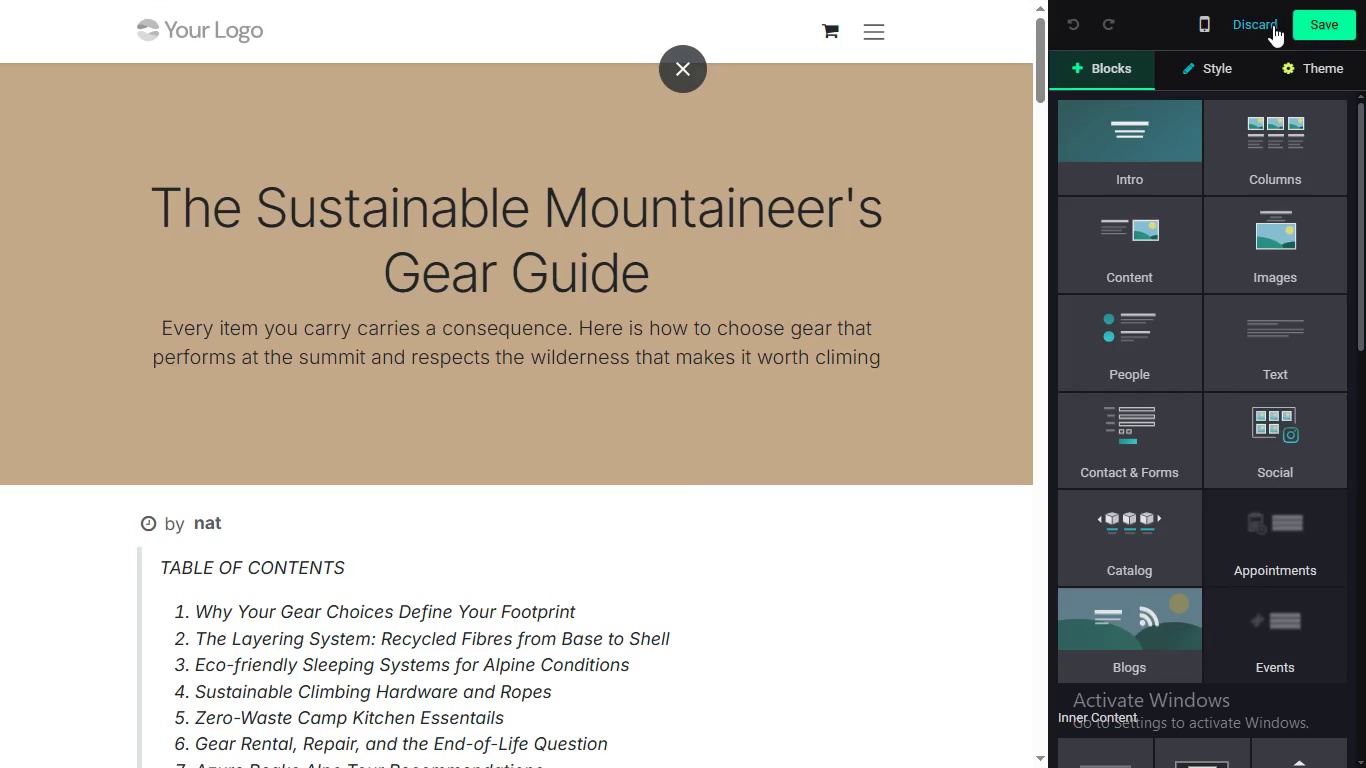 
left_click([1273, 25])
 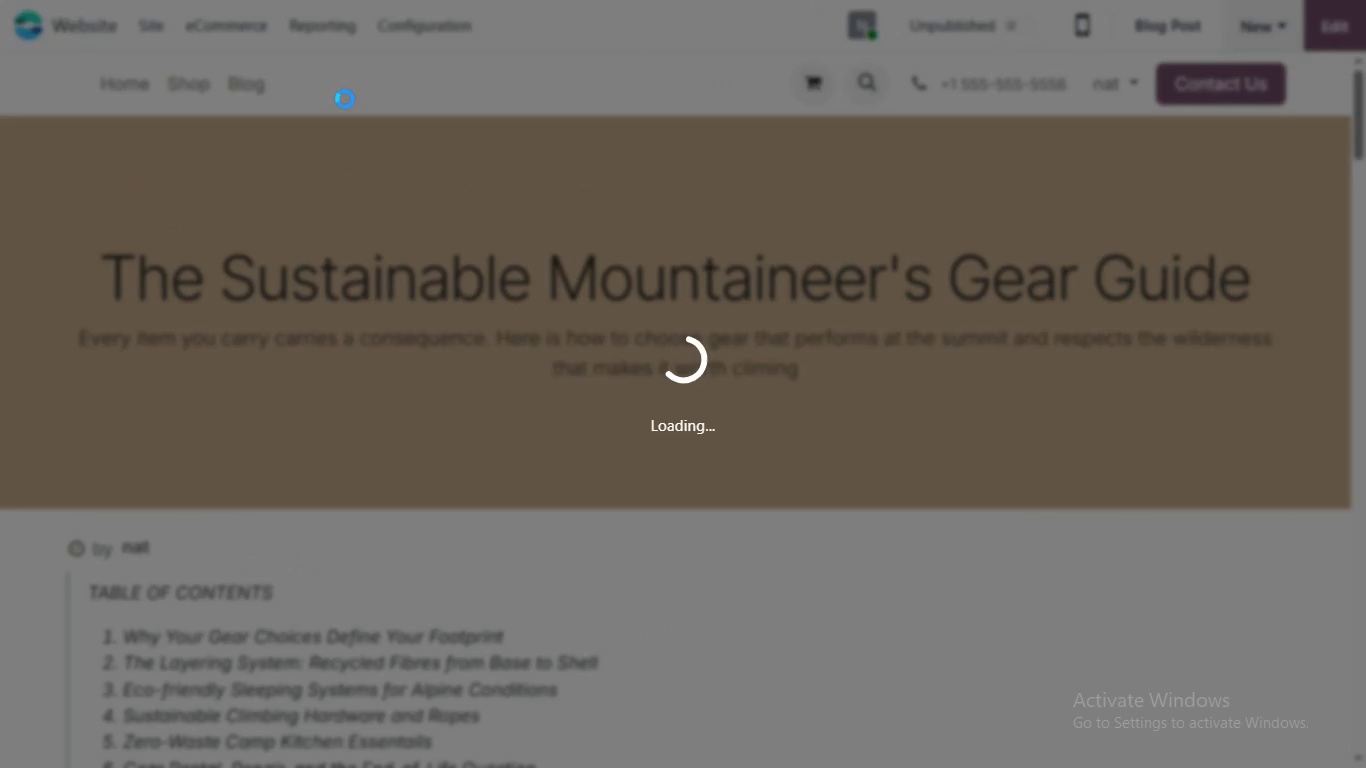 
wait(5.78)
 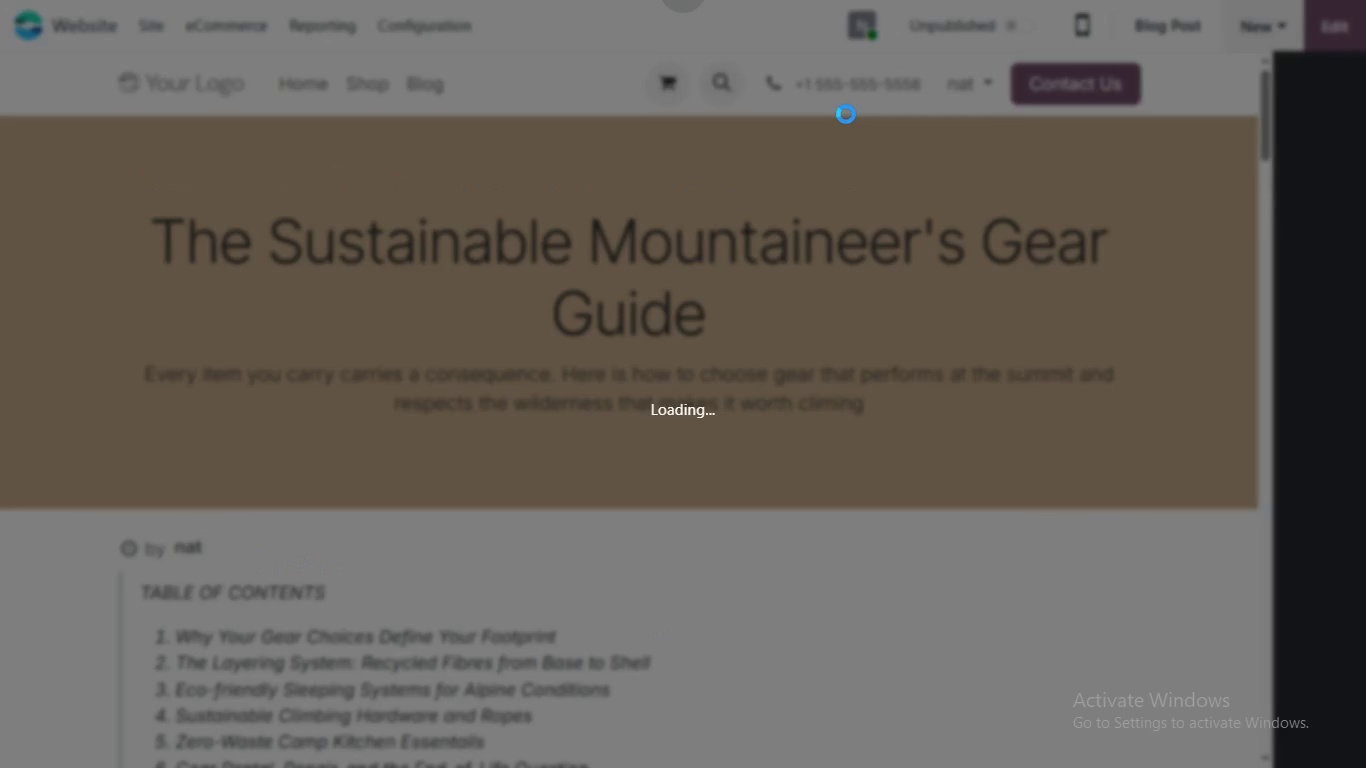 
double_click([380, 78])
 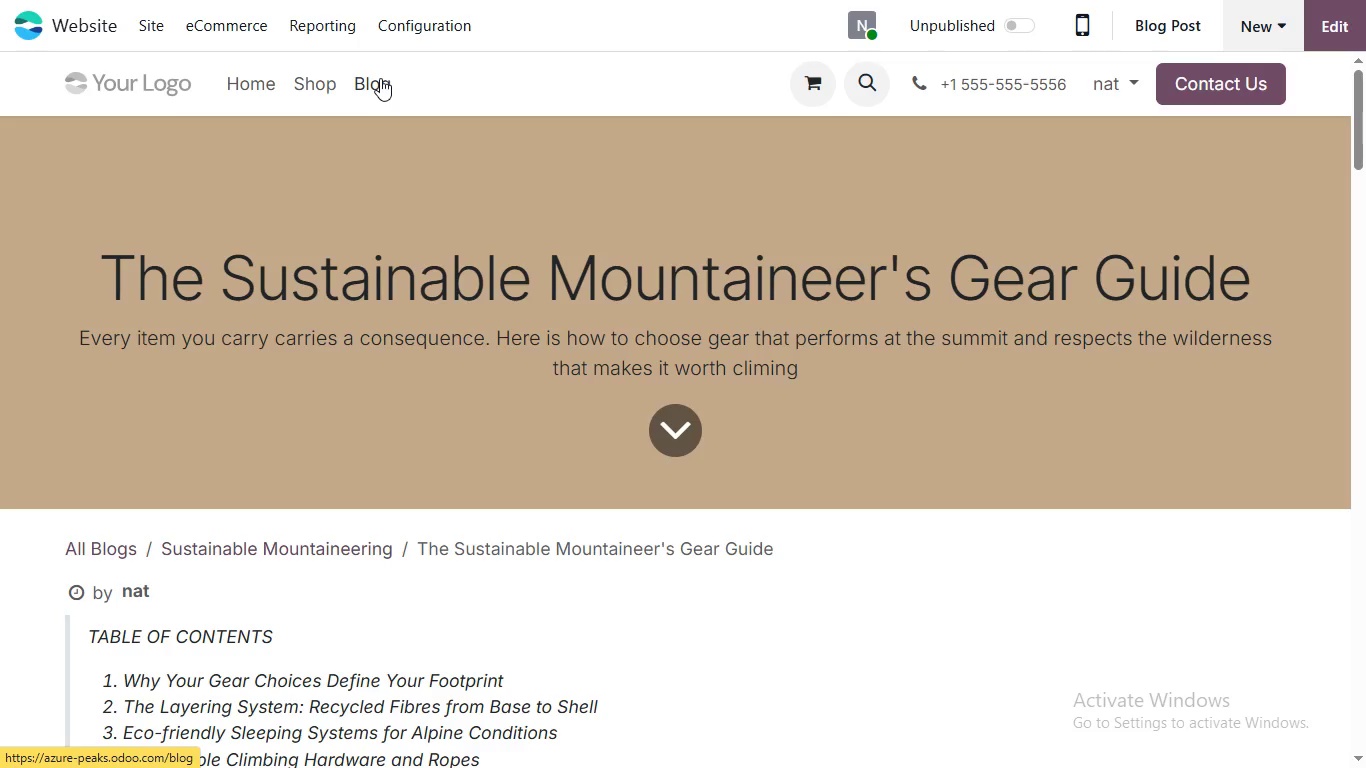 
triple_click([380, 78])
 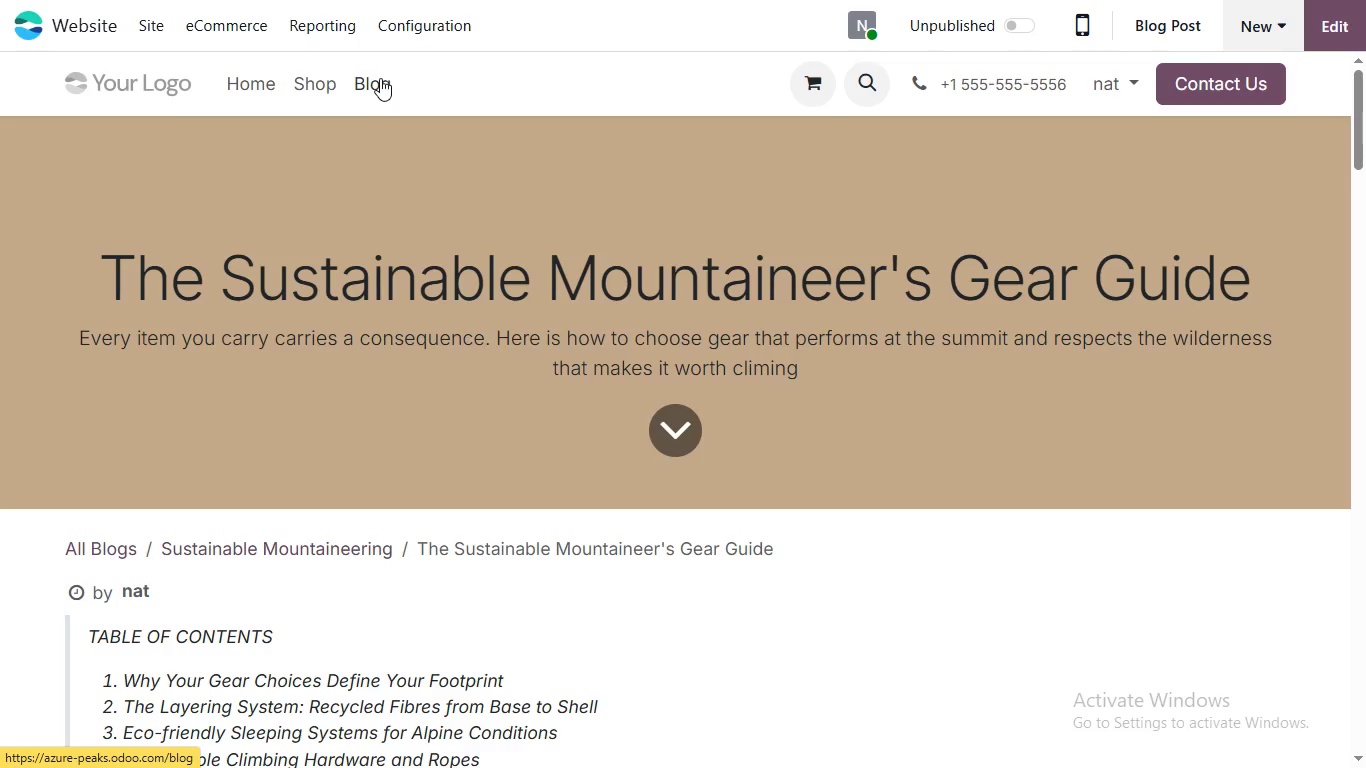 
triple_click([380, 78])
 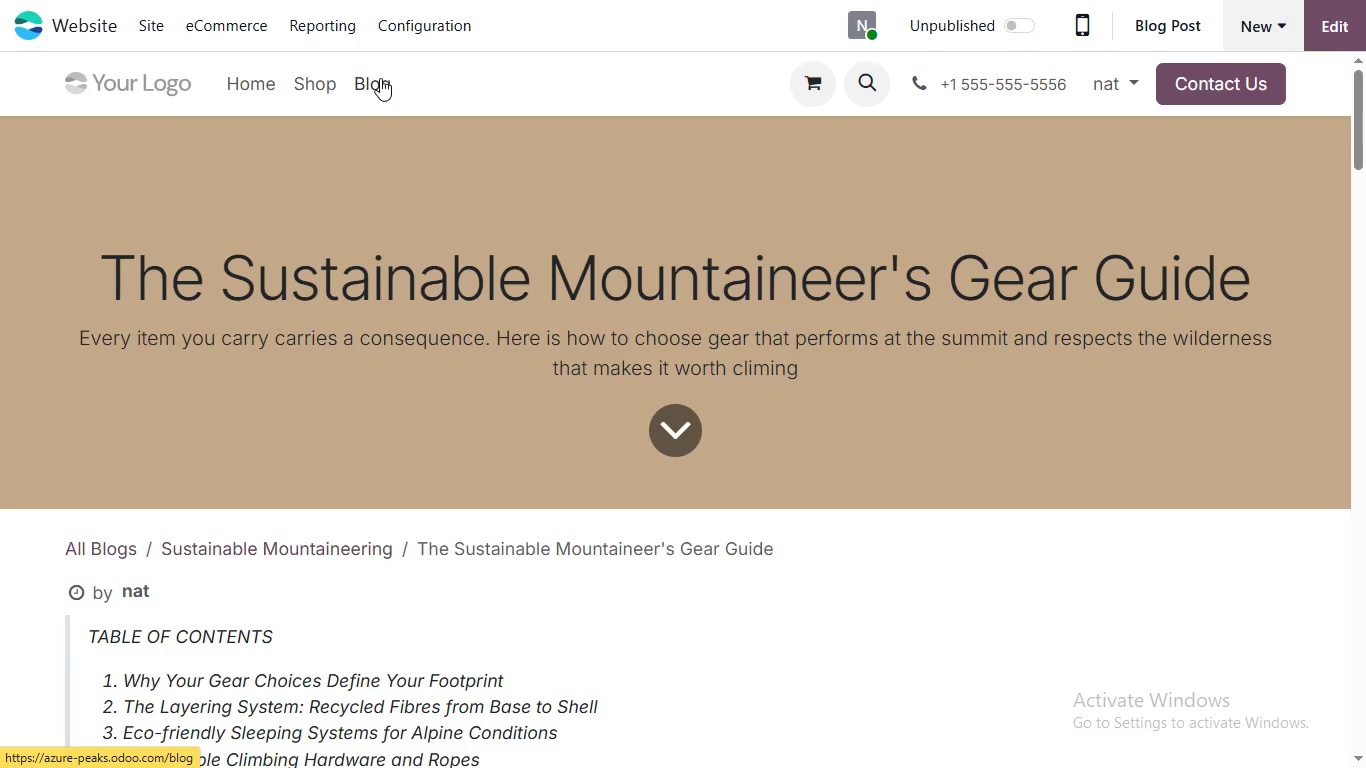 
triple_click([380, 78])
 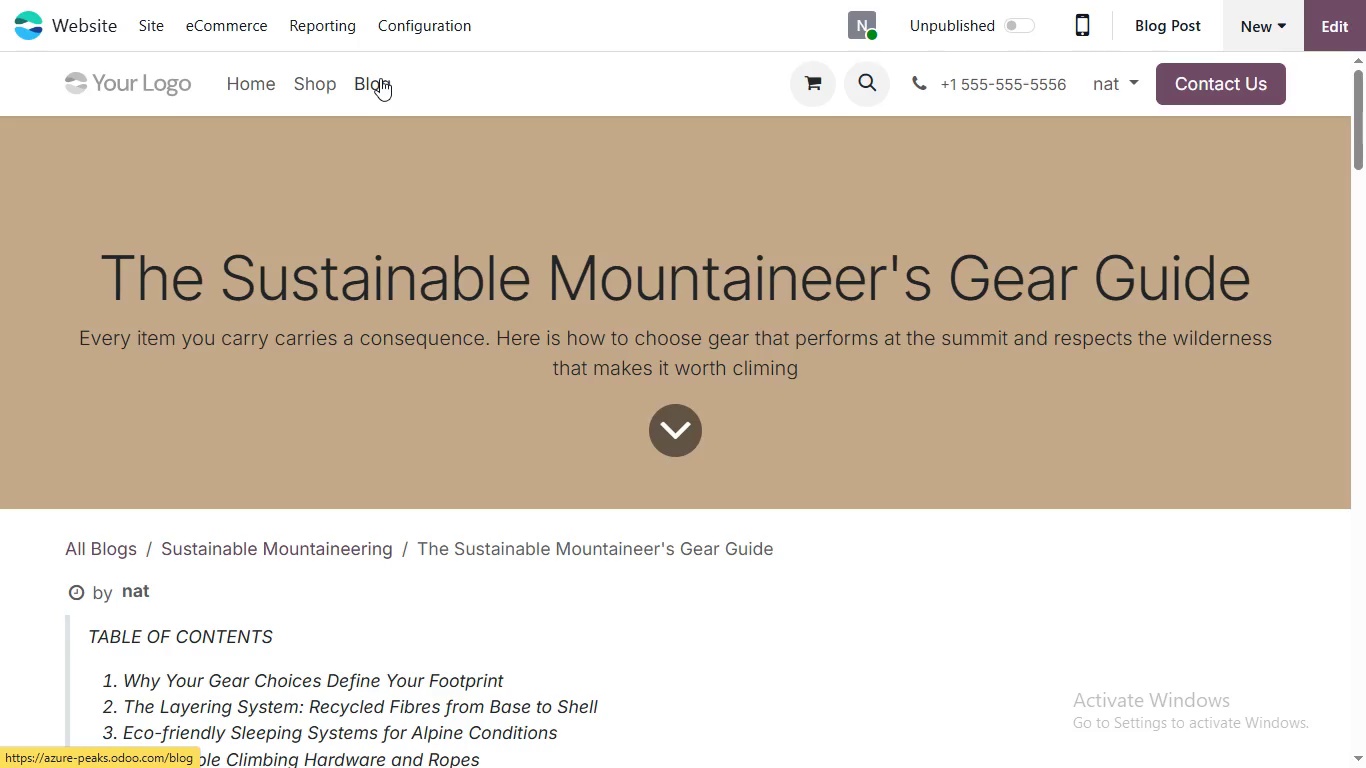 
triple_click([380, 78])
 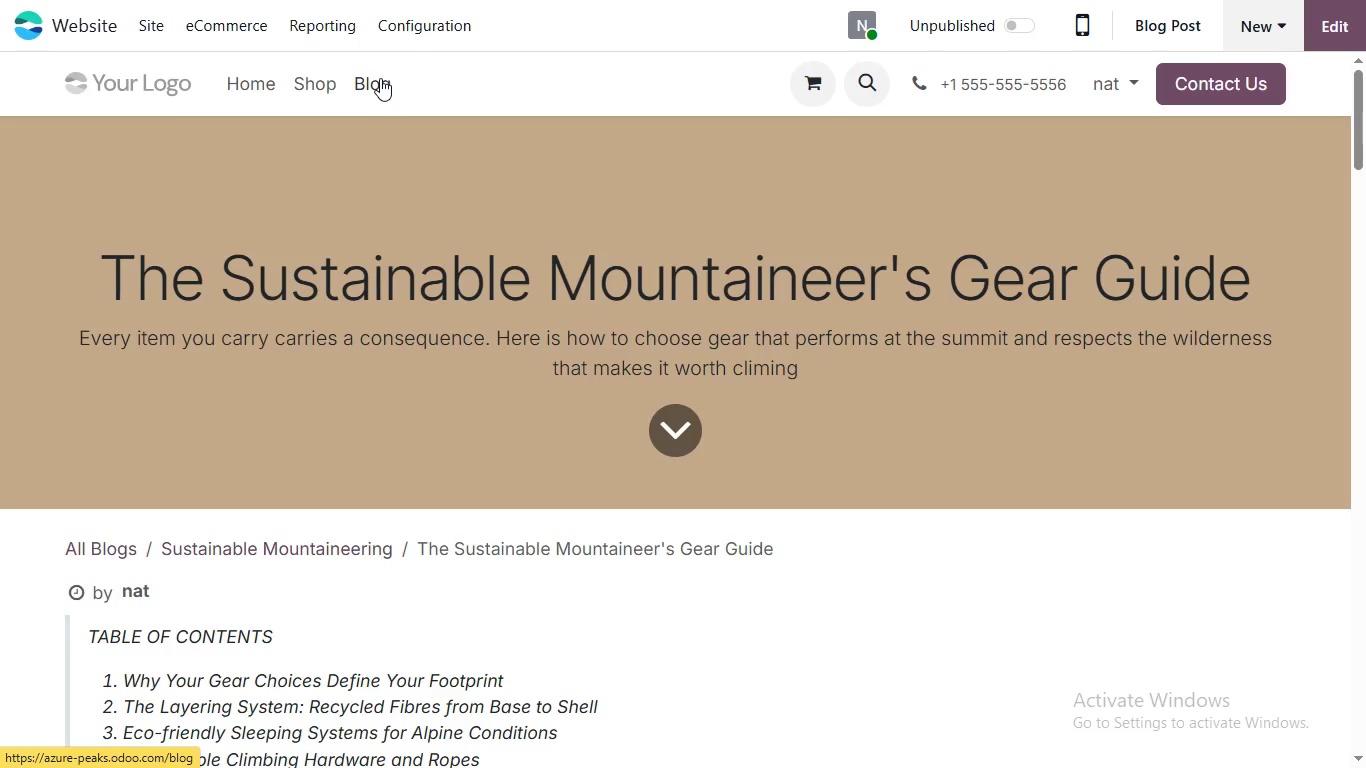 
triple_click([380, 78])
 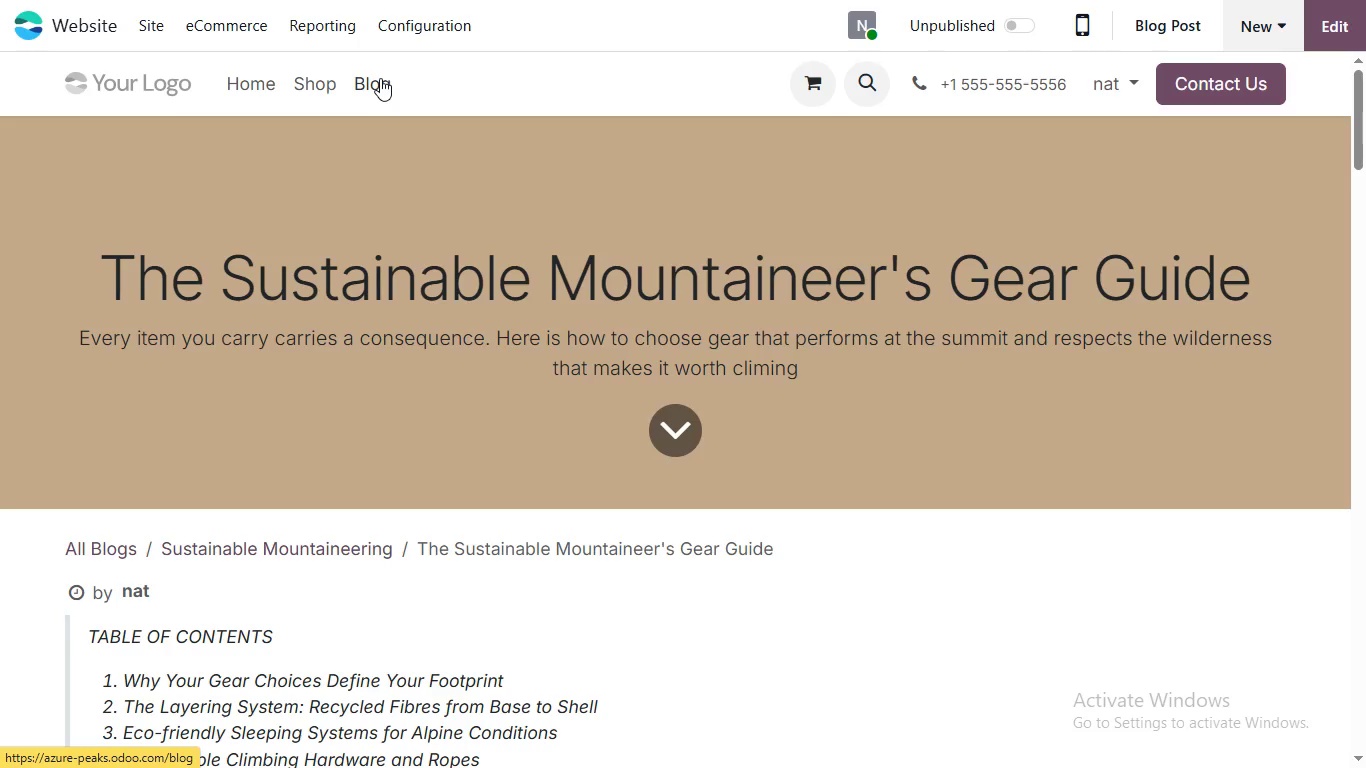 
triple_click([380, 78])
 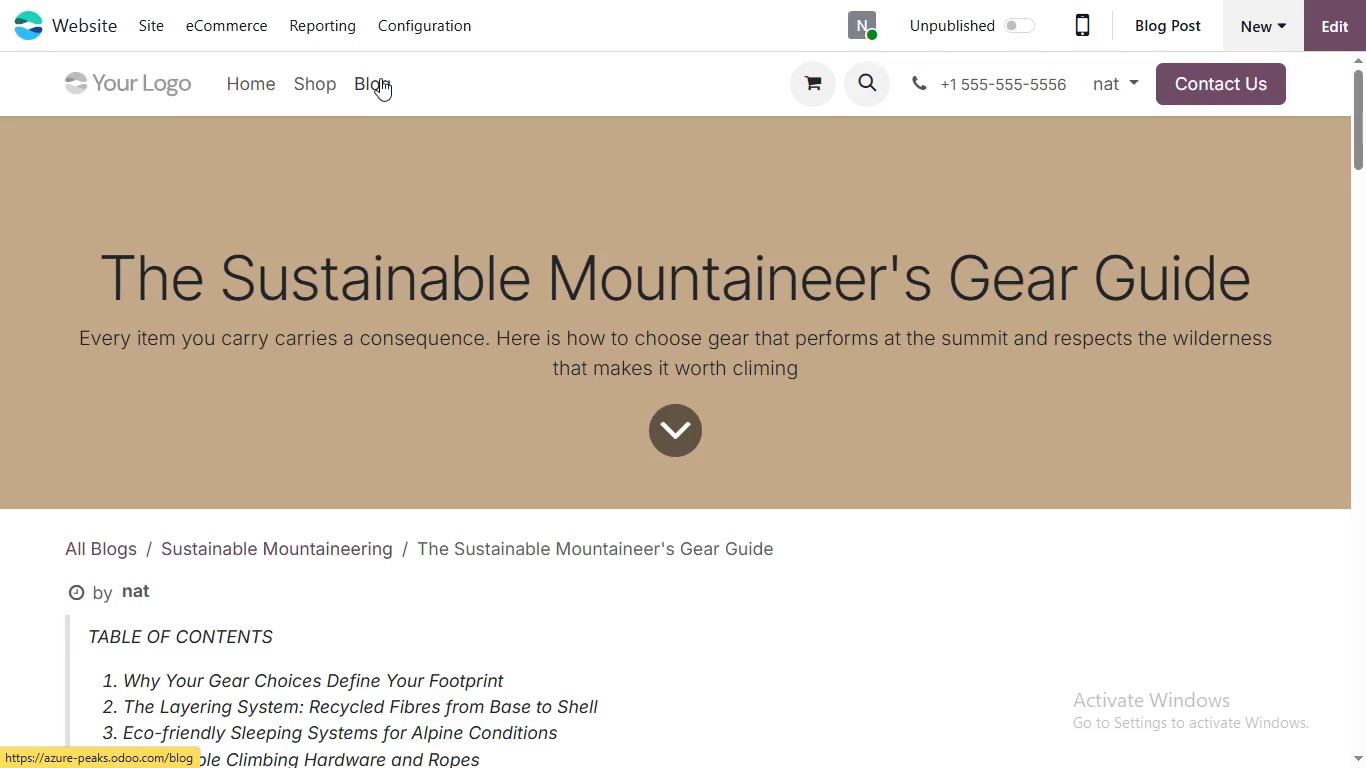 
triple_click([380, 78])
 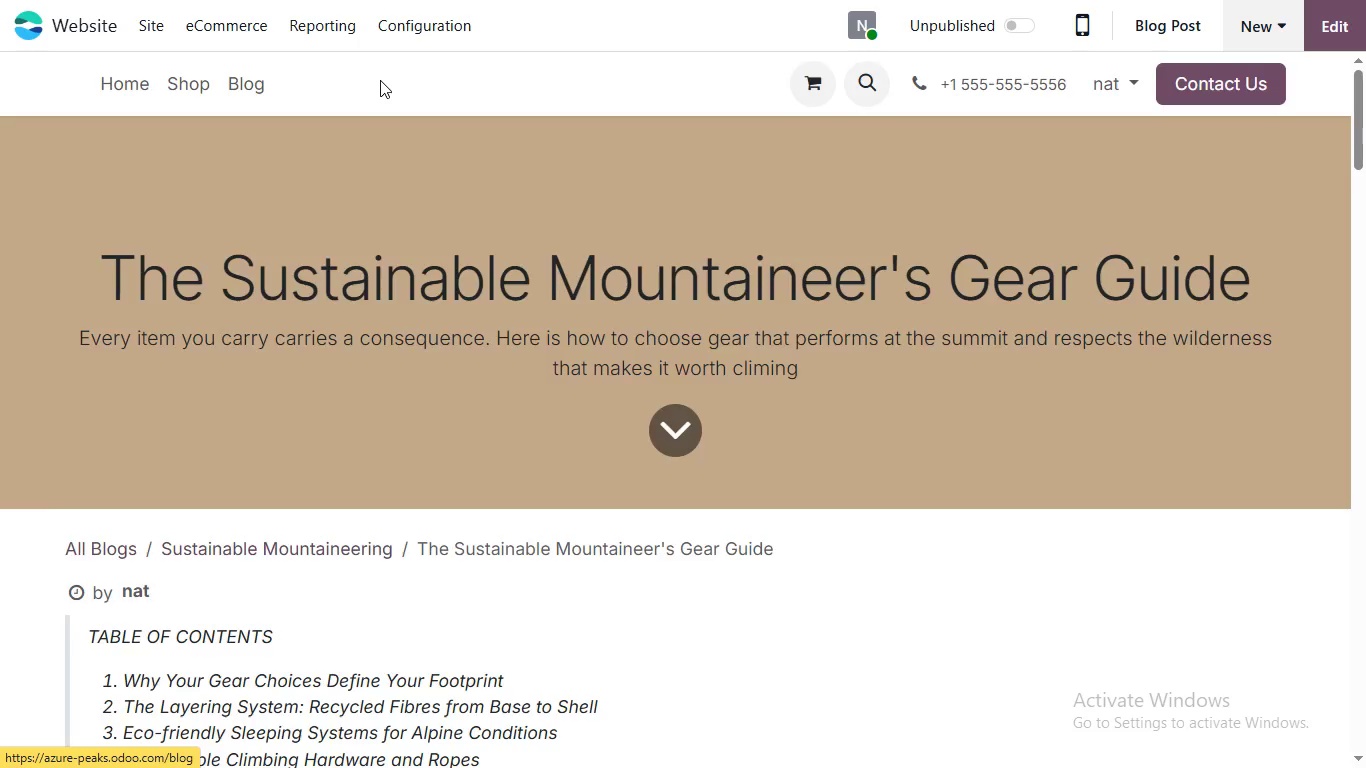 
scroll: coordinate [424, 207], scroll_direction: down, amount: 4.0
 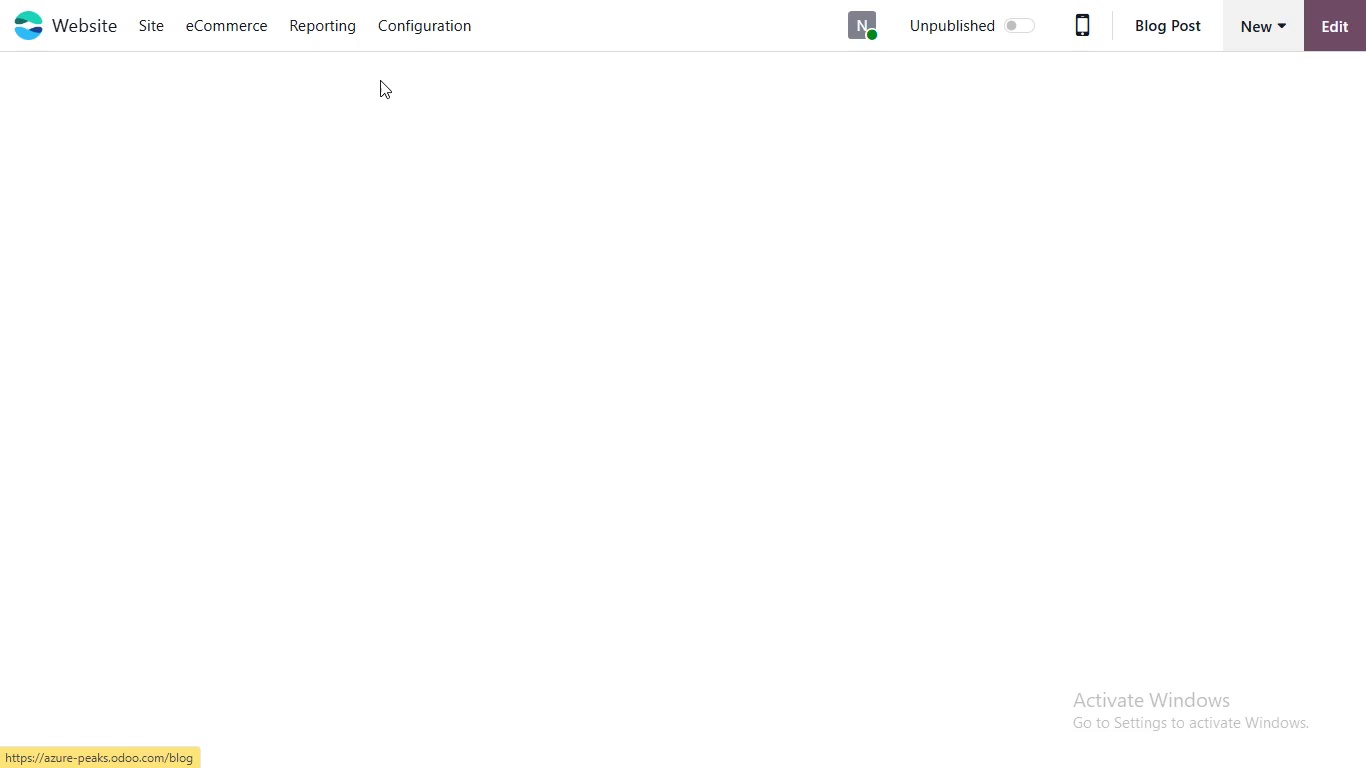 
left_click([279, 163])
 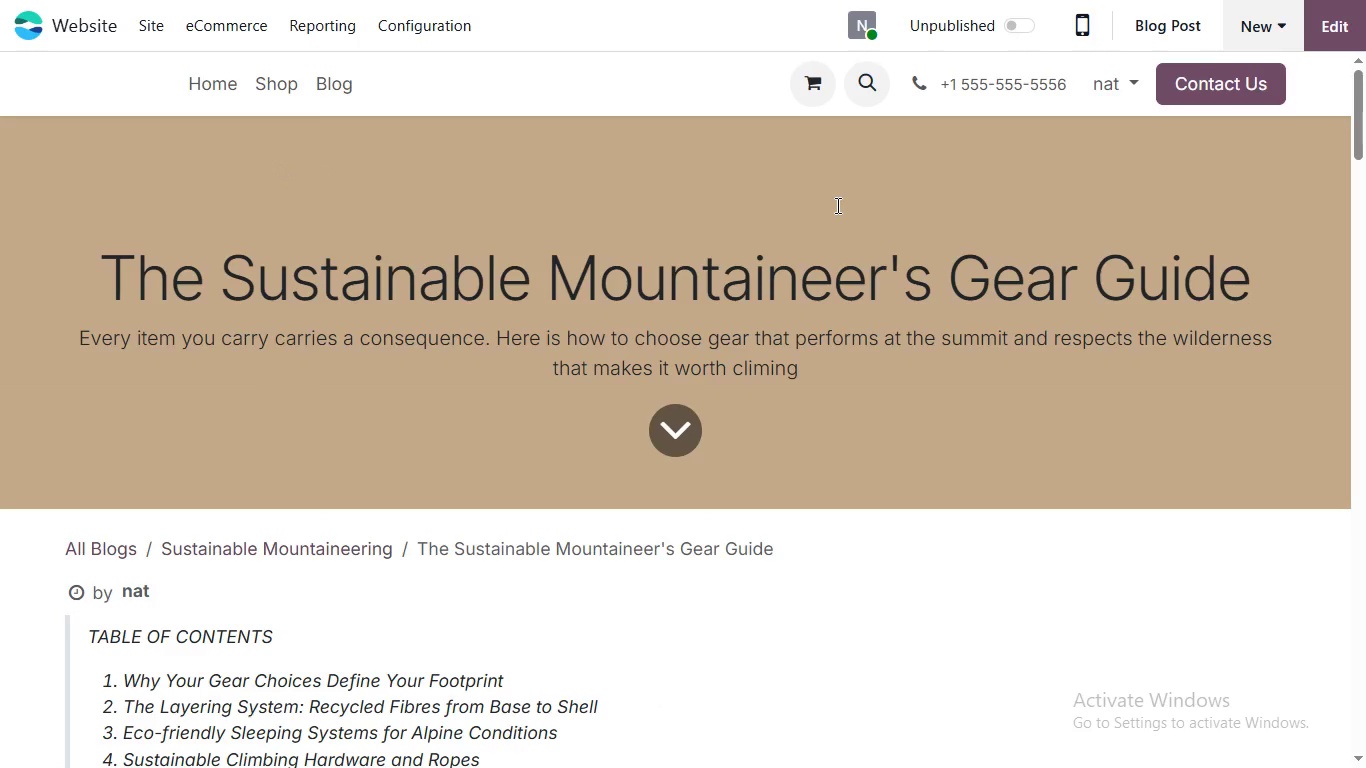 
left_click([1333, 28])
 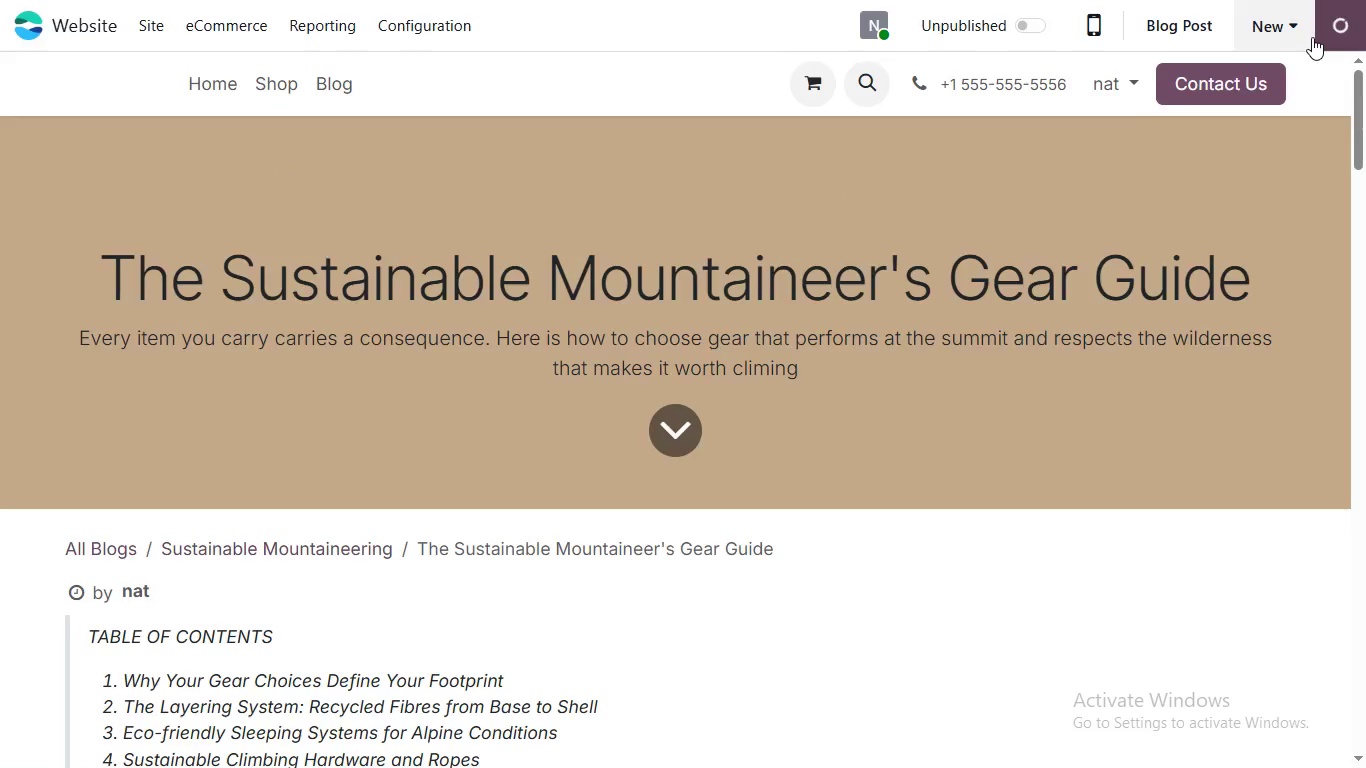 
scroll: coordinate [783, 204], scroll_direction: down, amount: 8.0
 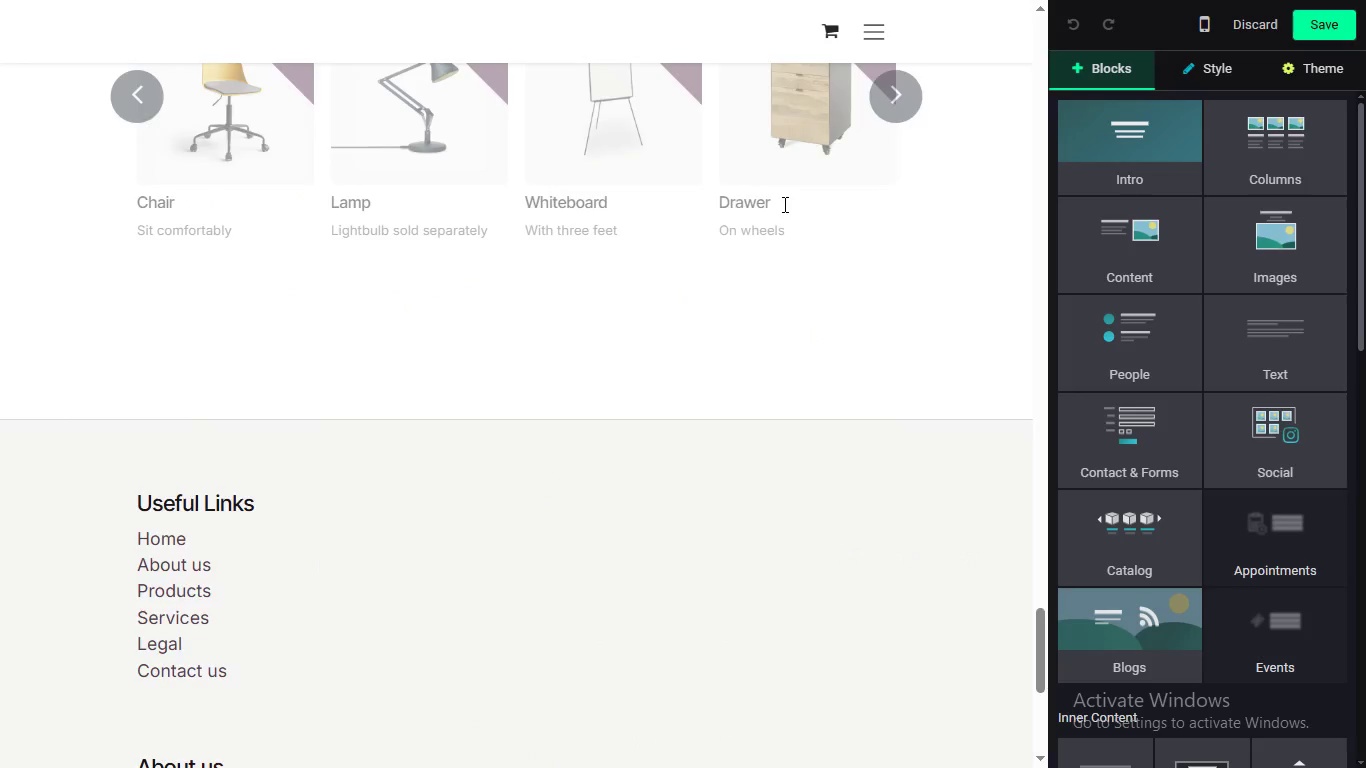 
scroll: coordinate [782, 209], scroll_direction: up, amount: 6.0
 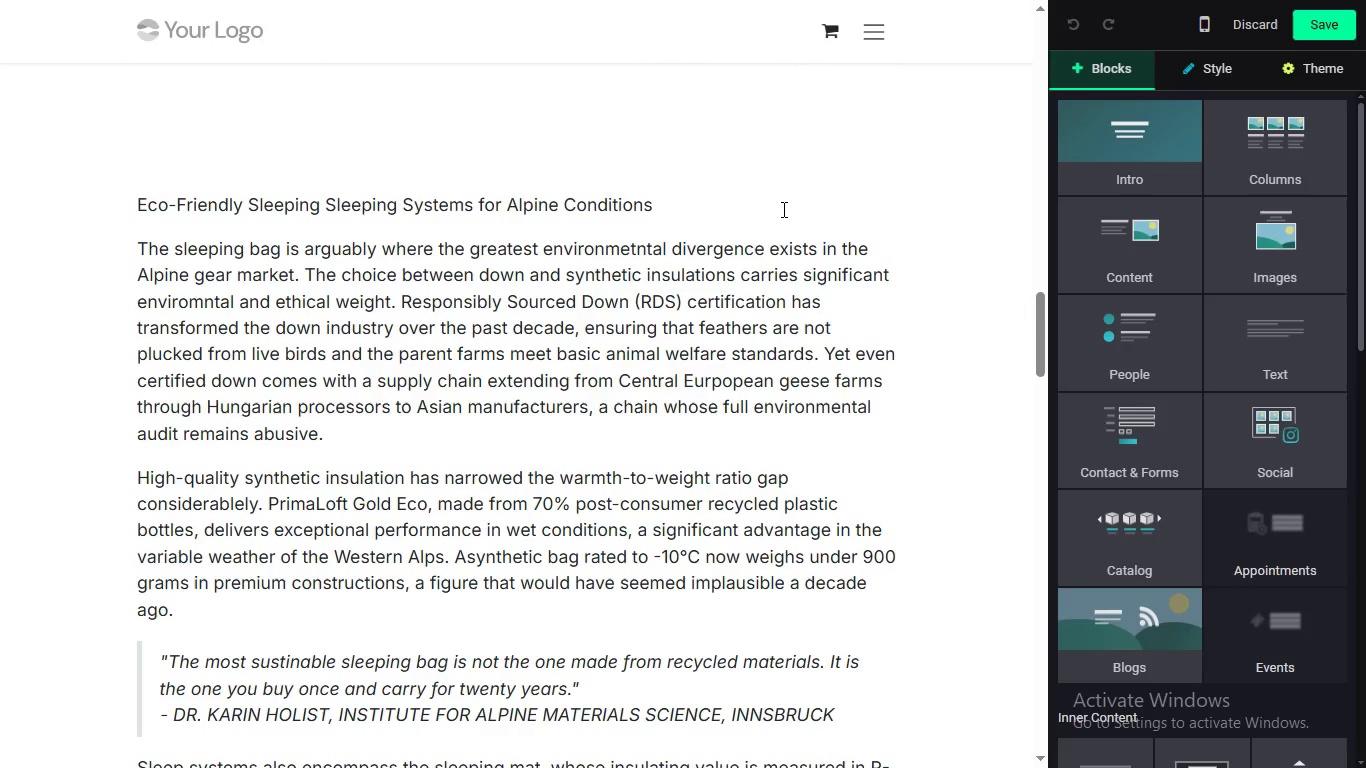 
left_click([1321, 17])
 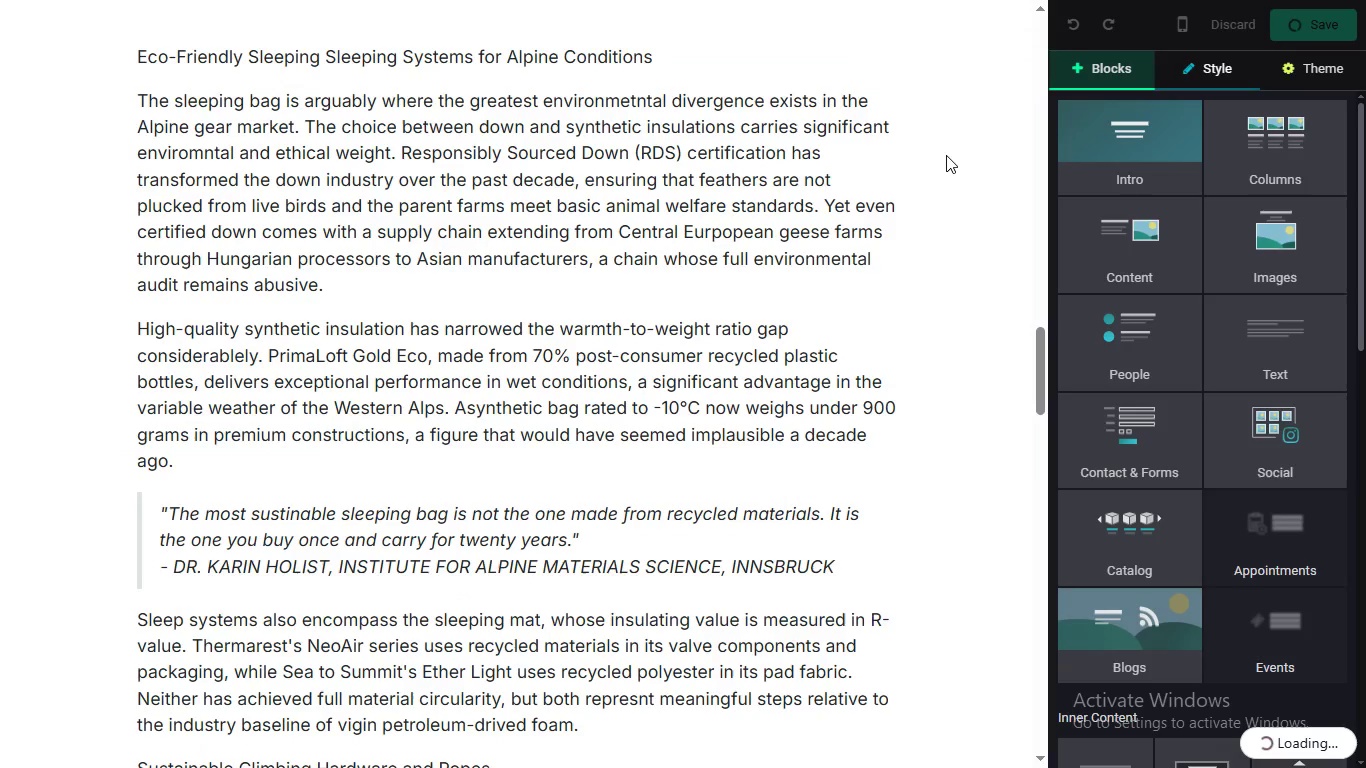 
scroll: coordinate [884, 202], scroll_direction: down, amount: 10.0
 